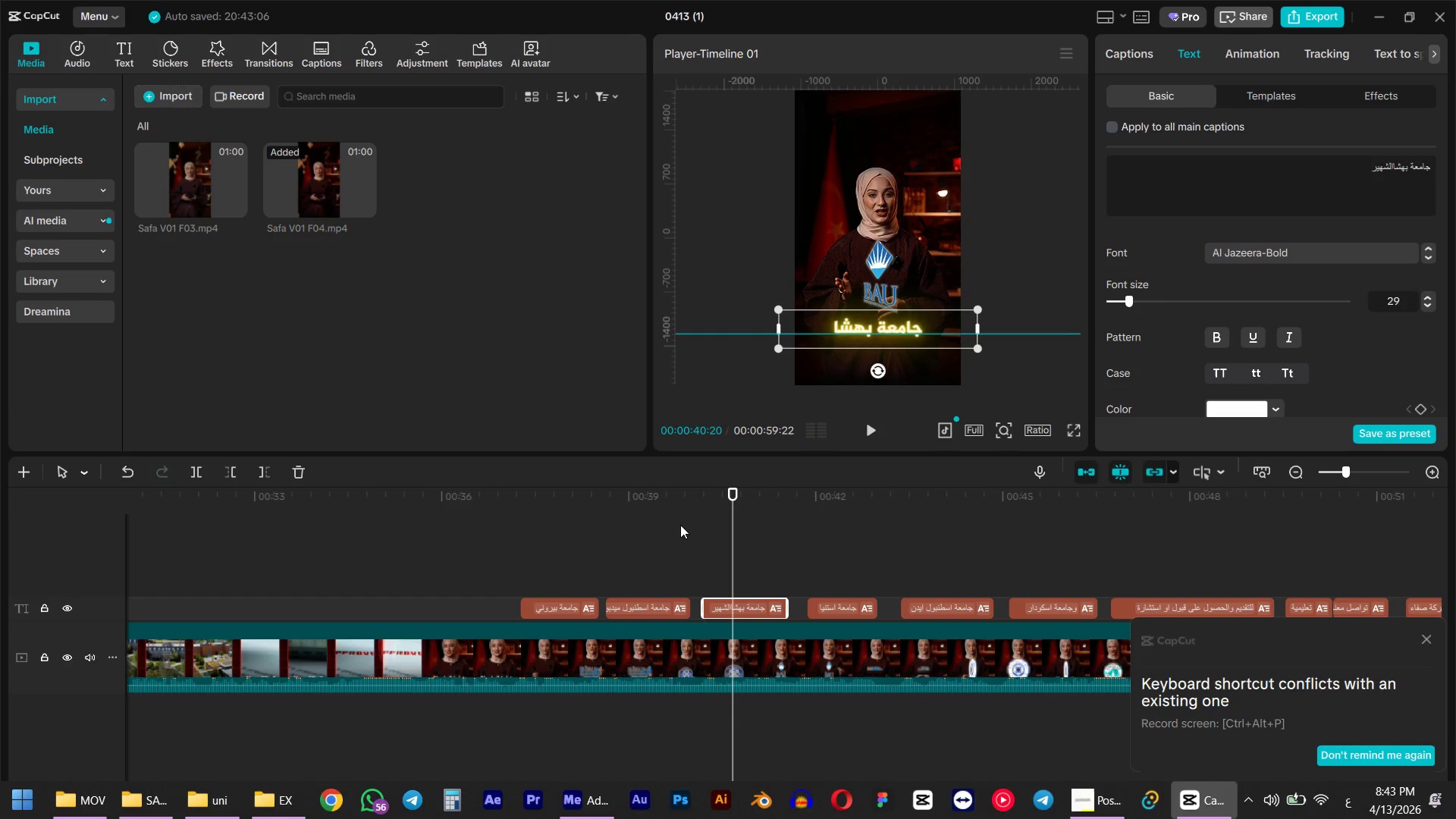 
left_click([662, 522])
 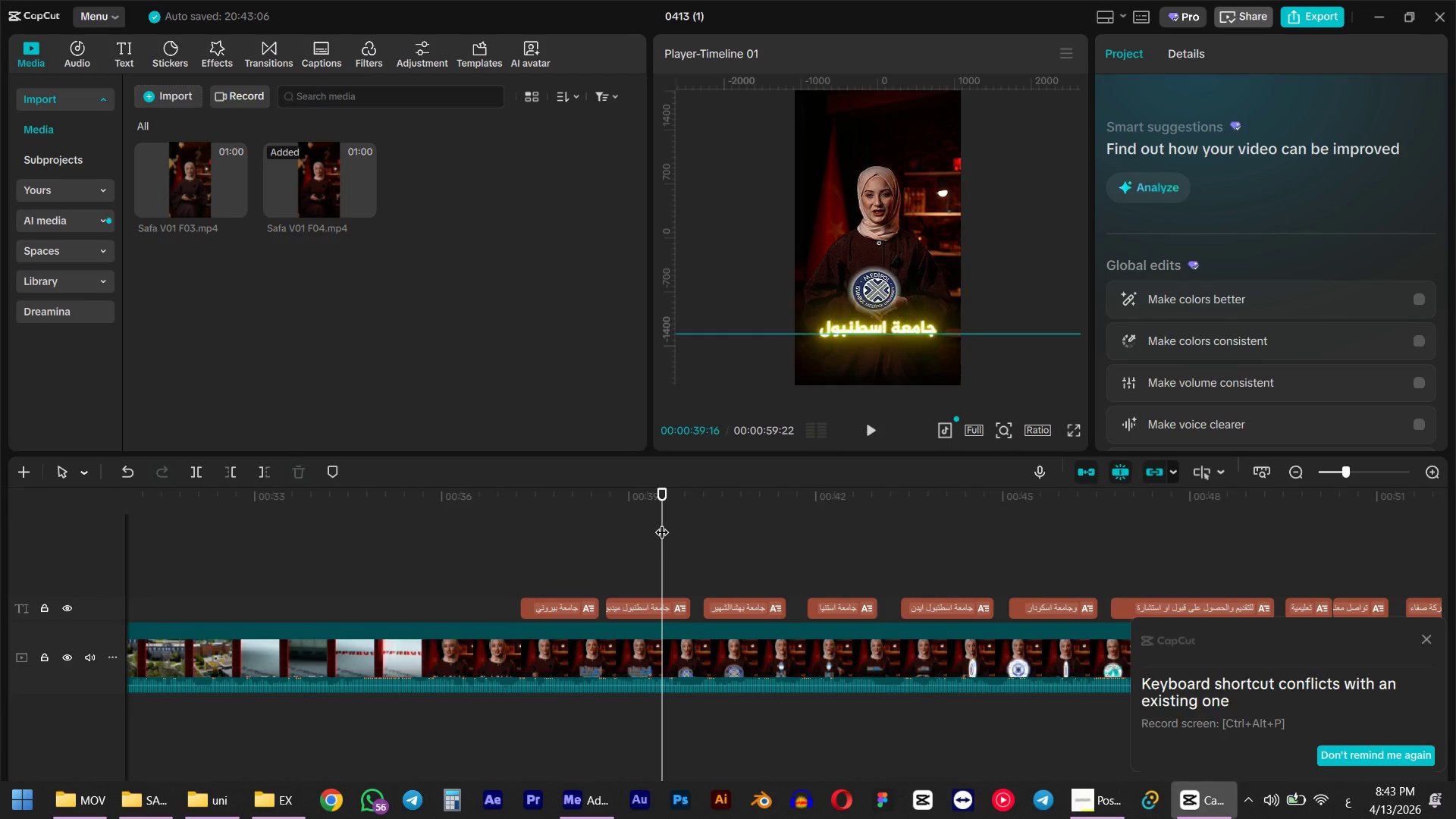 
key(Space)
 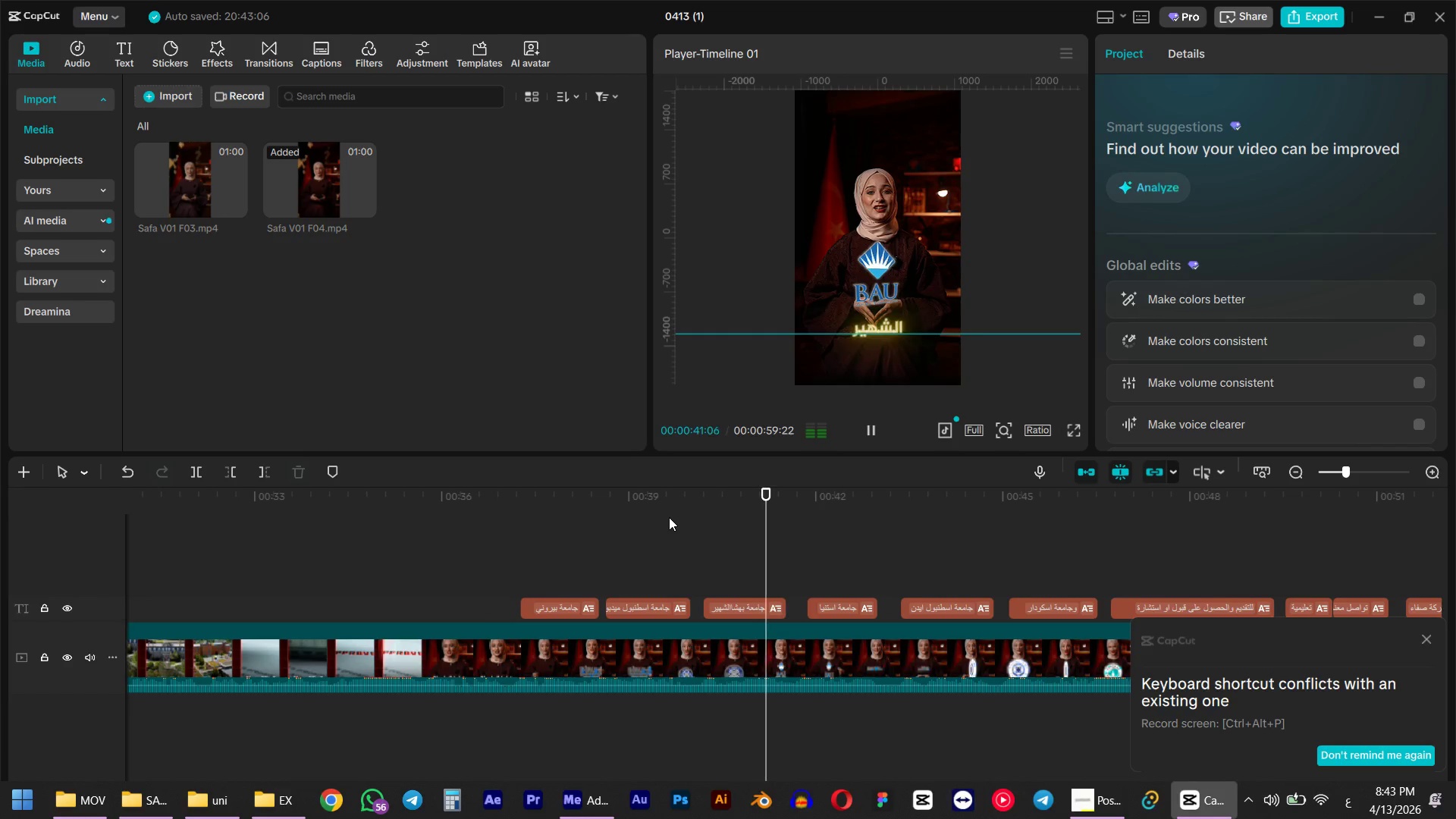 
key(Space)
 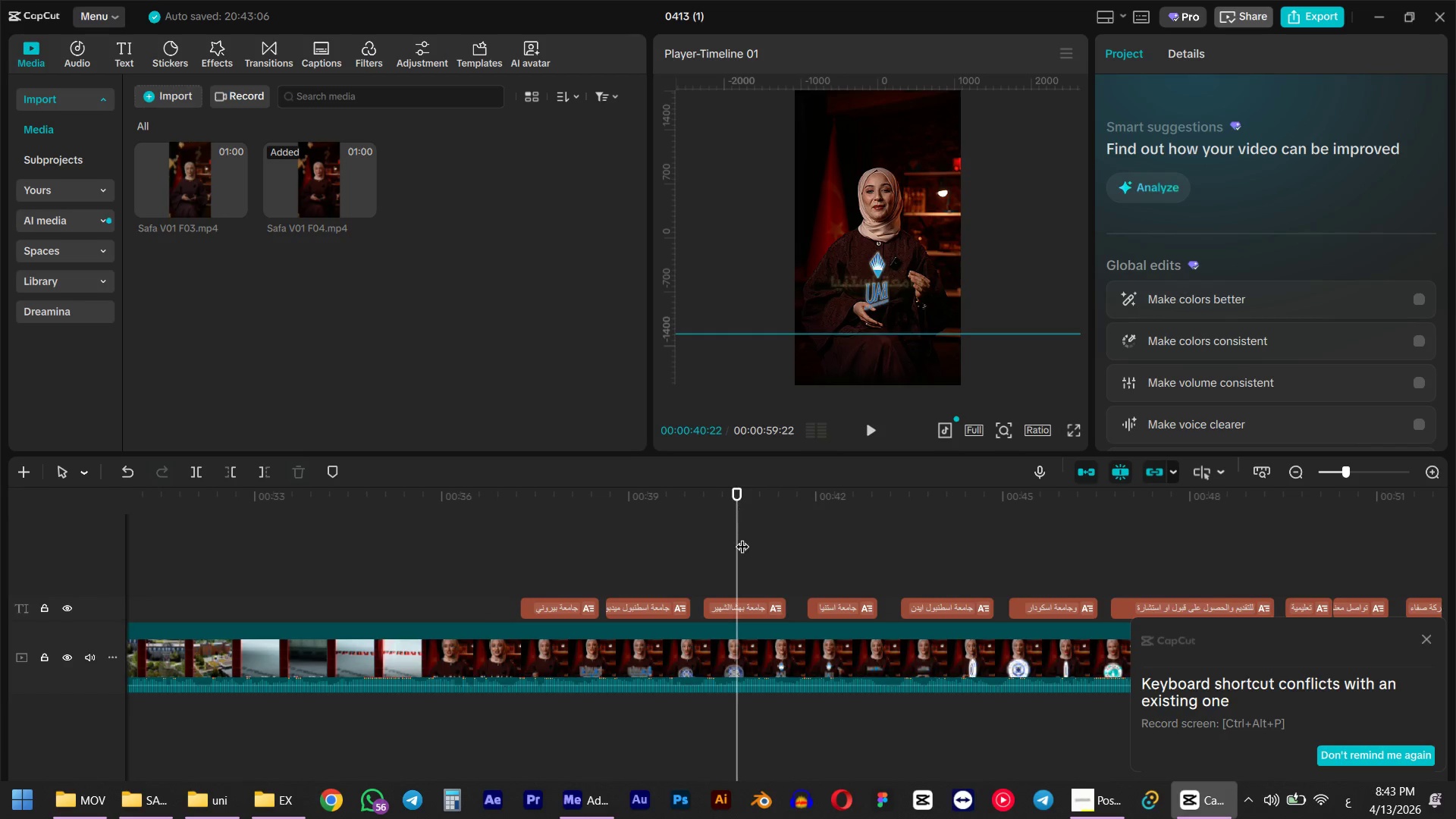 
double_click([727, 610])
 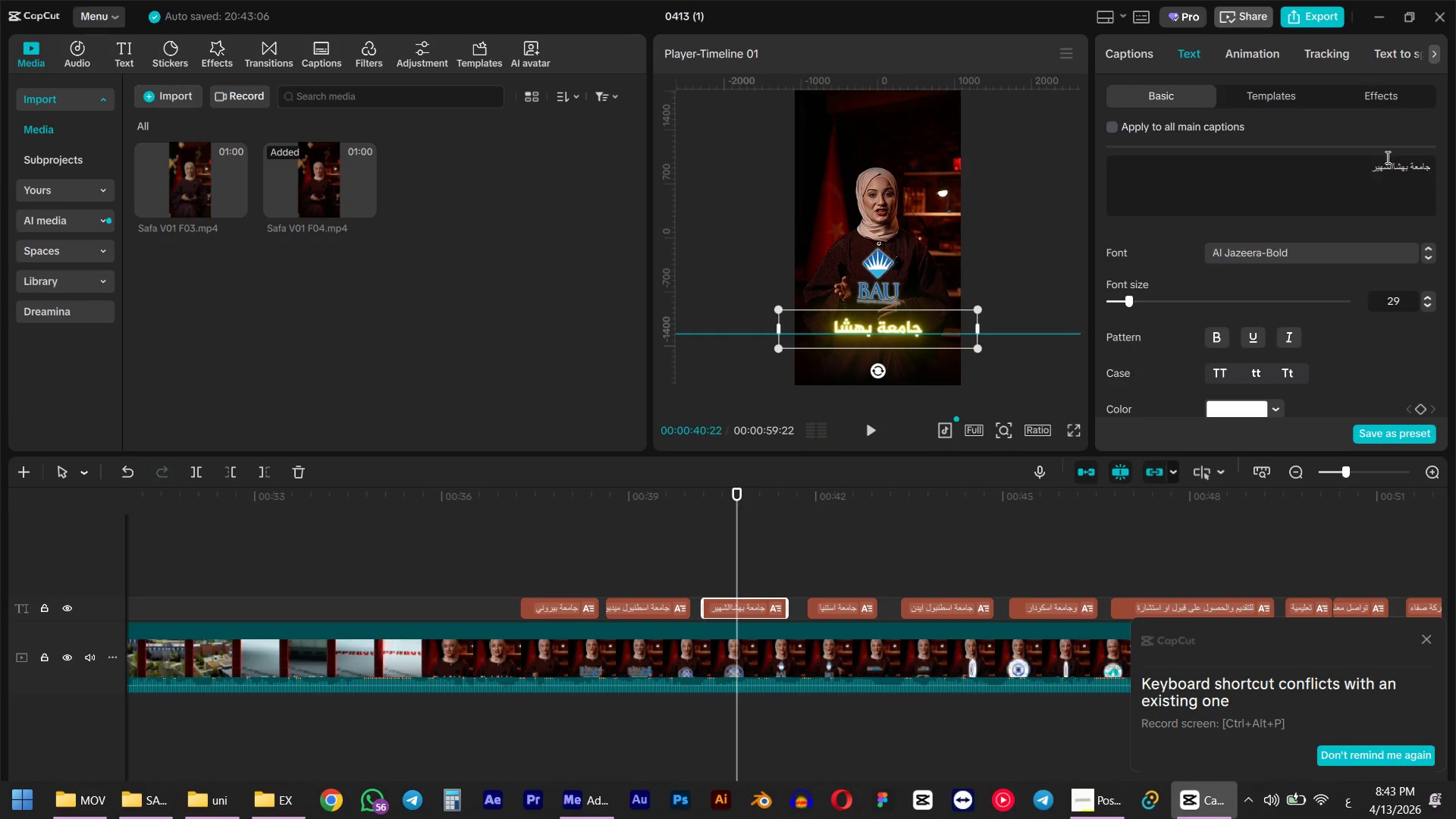 
left_click([1386, 162])
 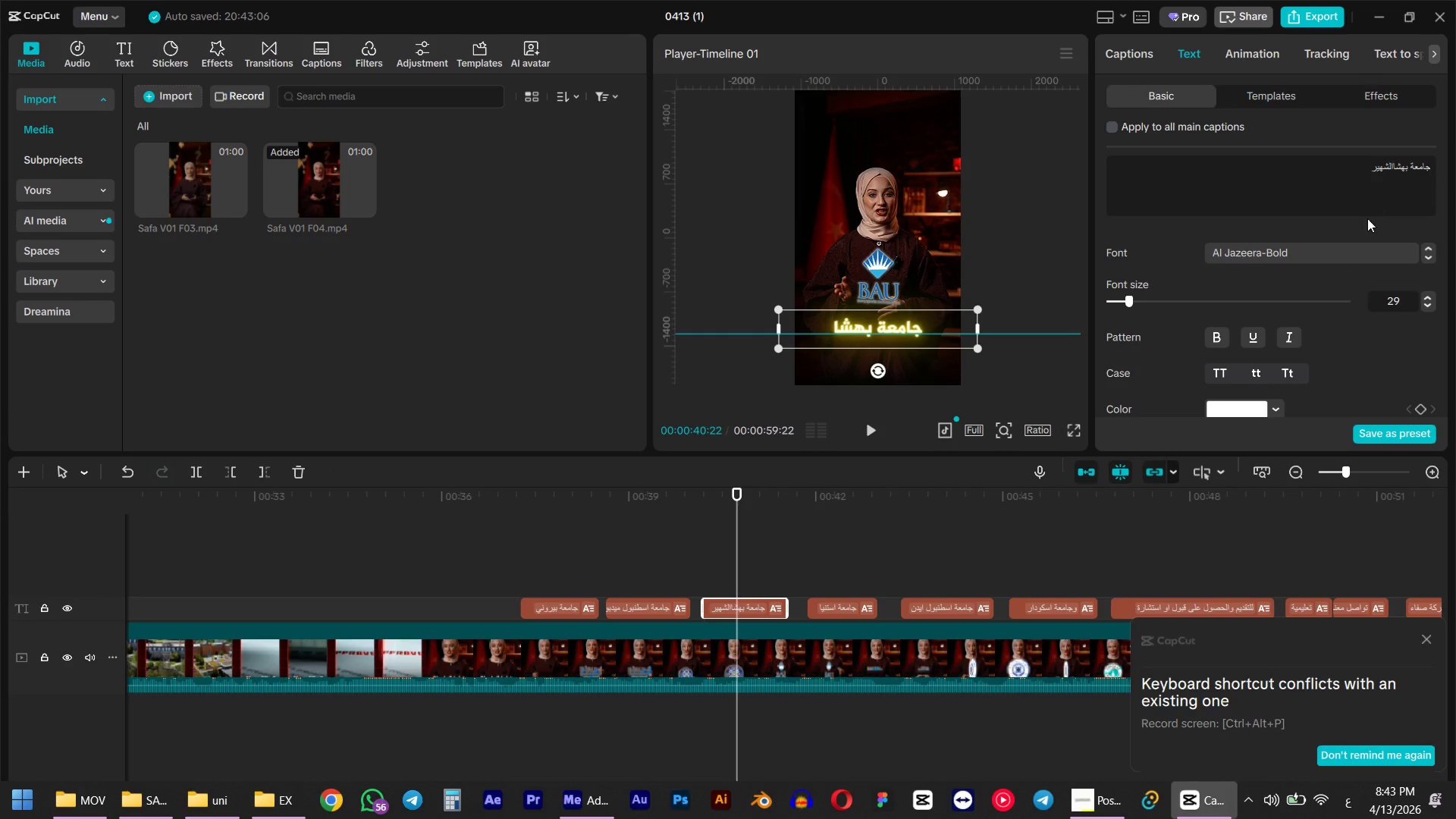 
key(ArrowRight)
 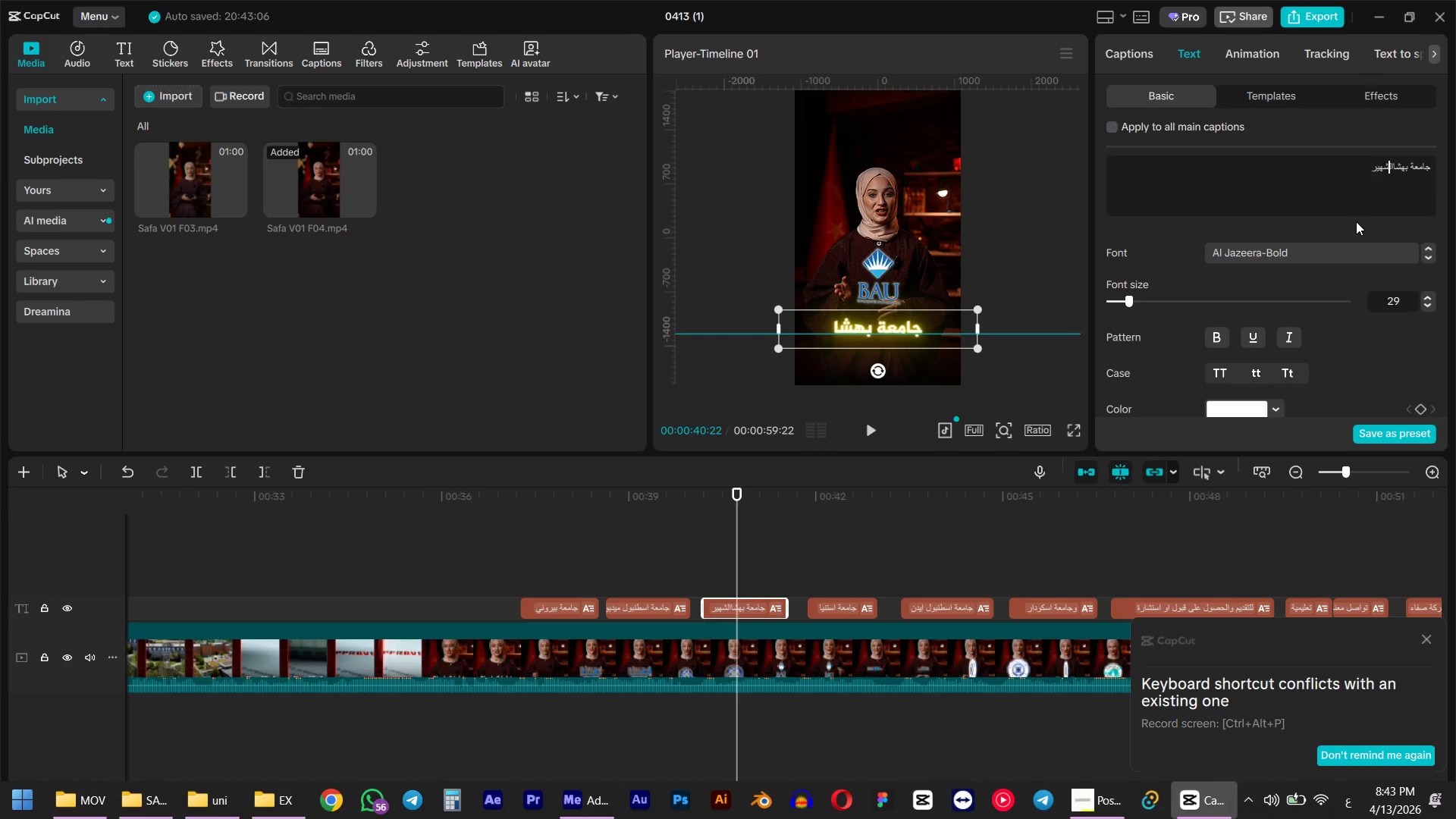 
key(Backspace)
 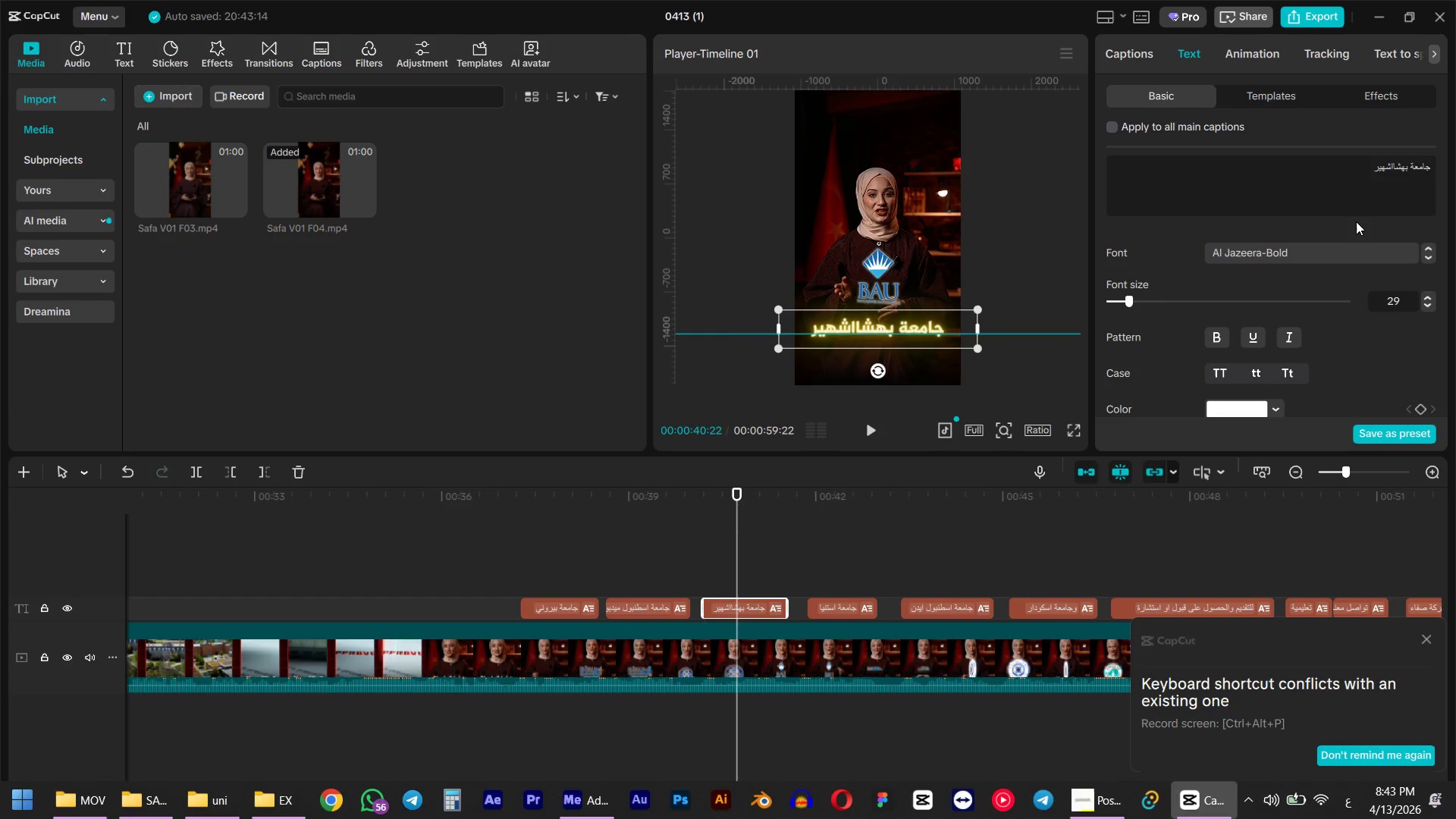 
key(Backspace)
 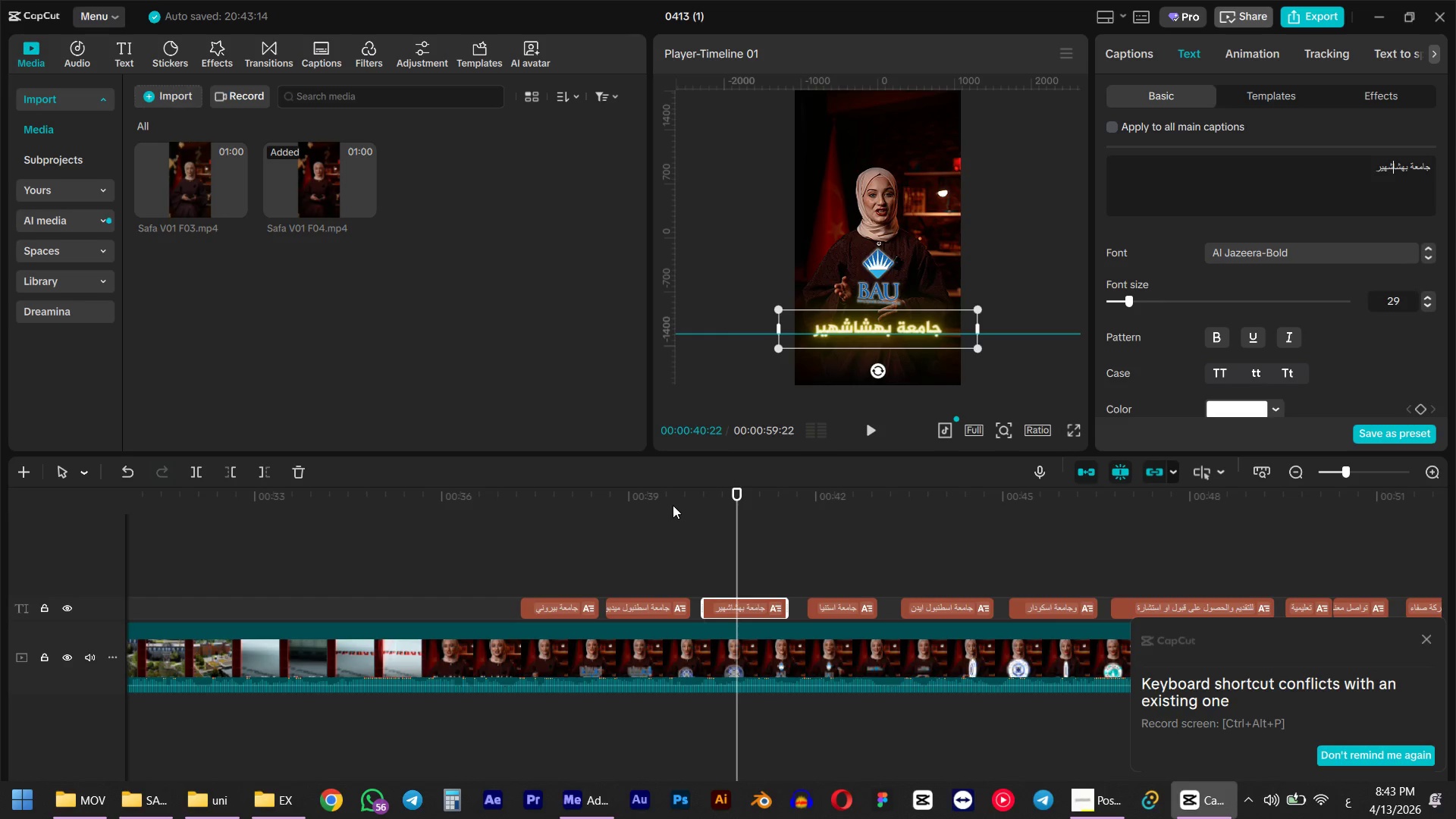 
wait(9.33)
 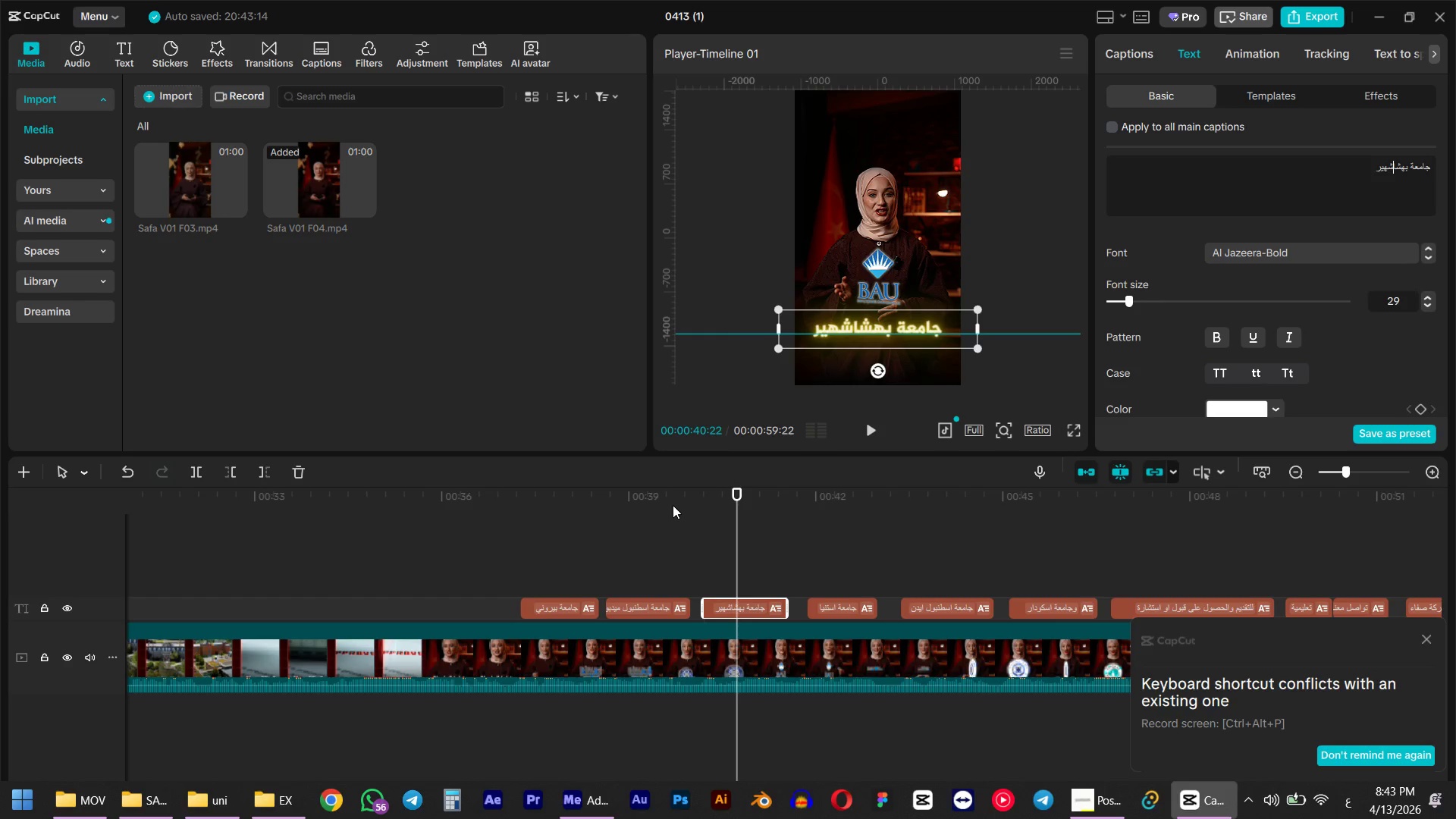 
left_click([1395, 159])
 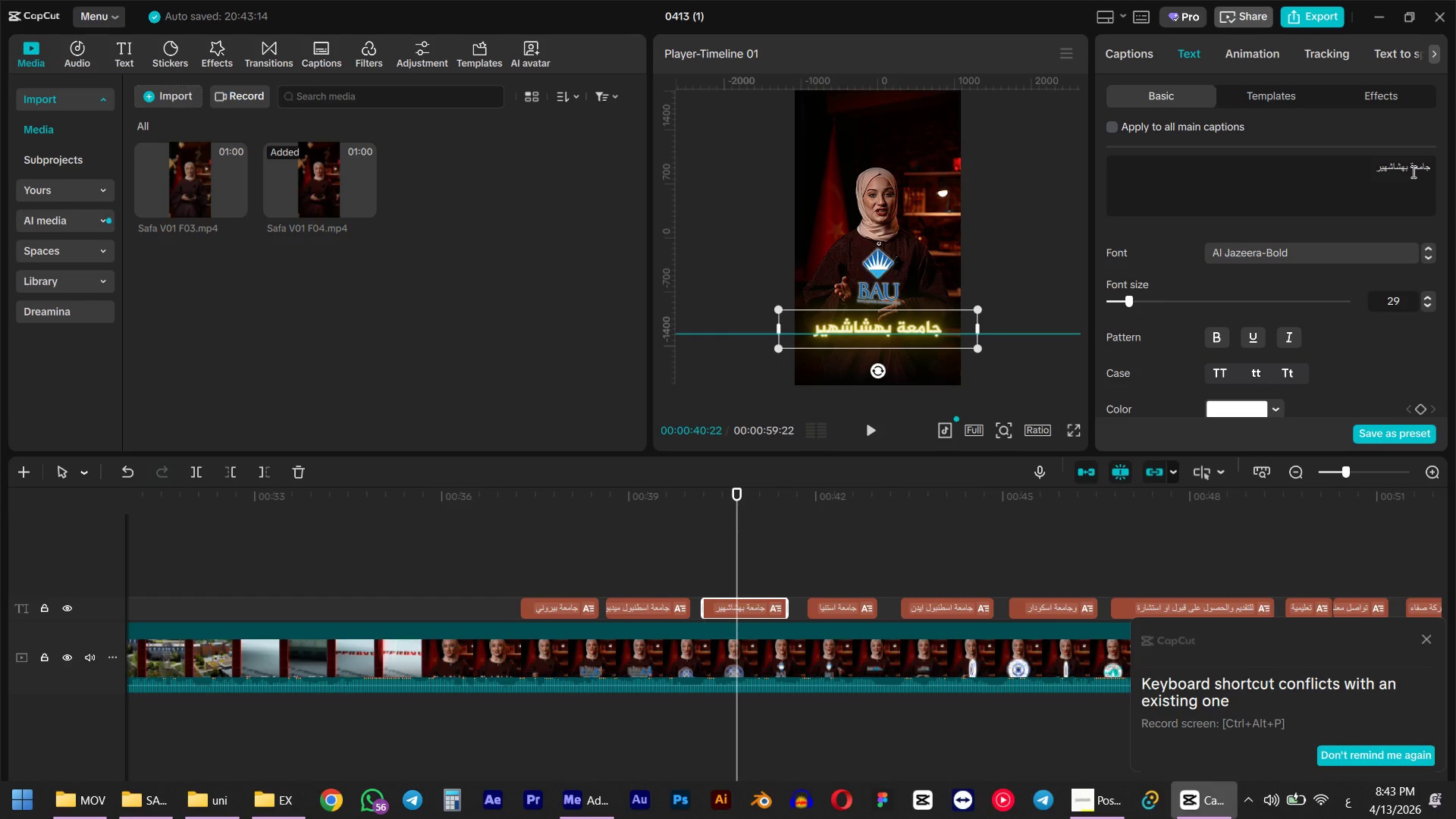 
left_click([1394, 165])
 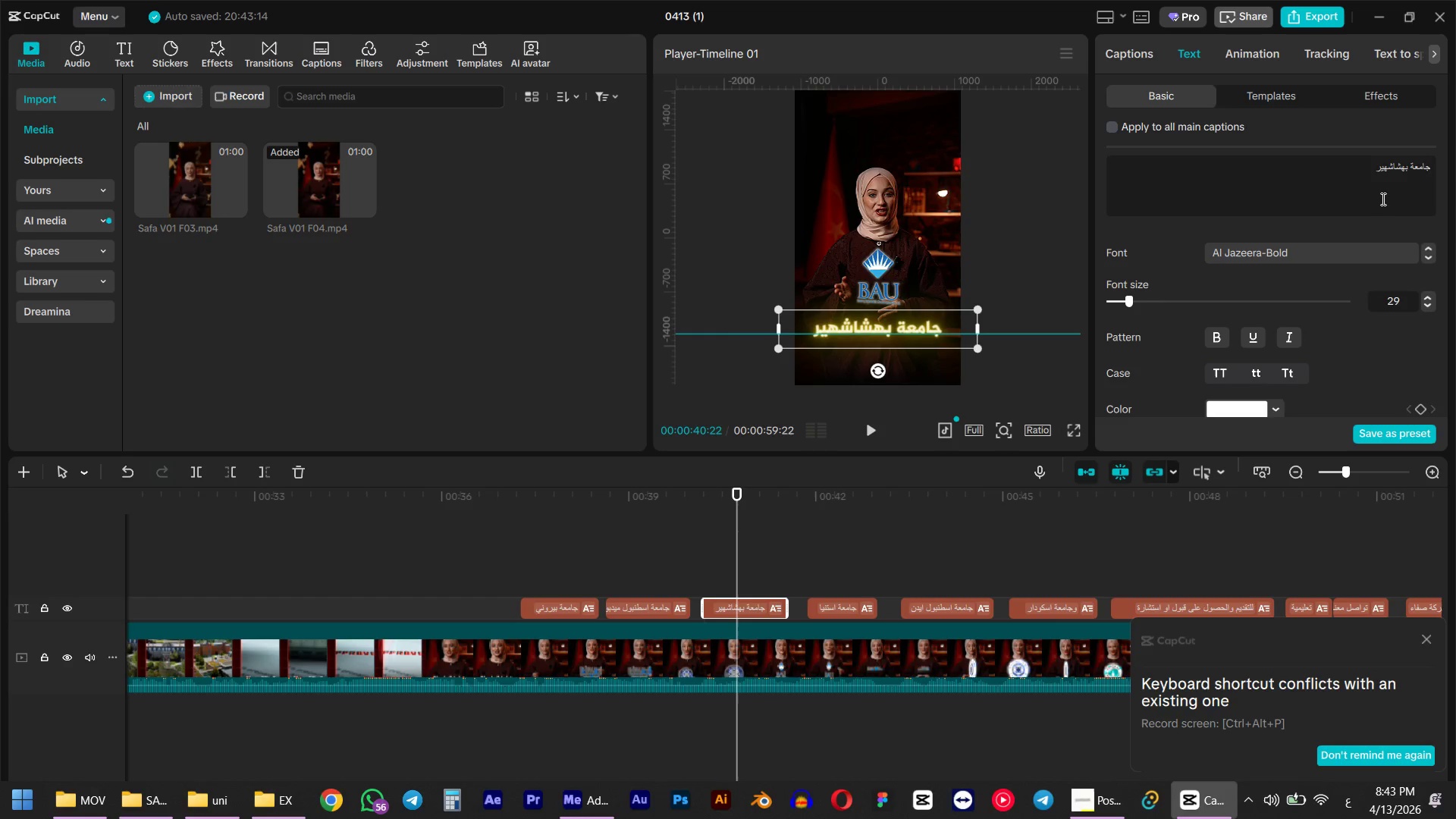 
key(Backspace)
 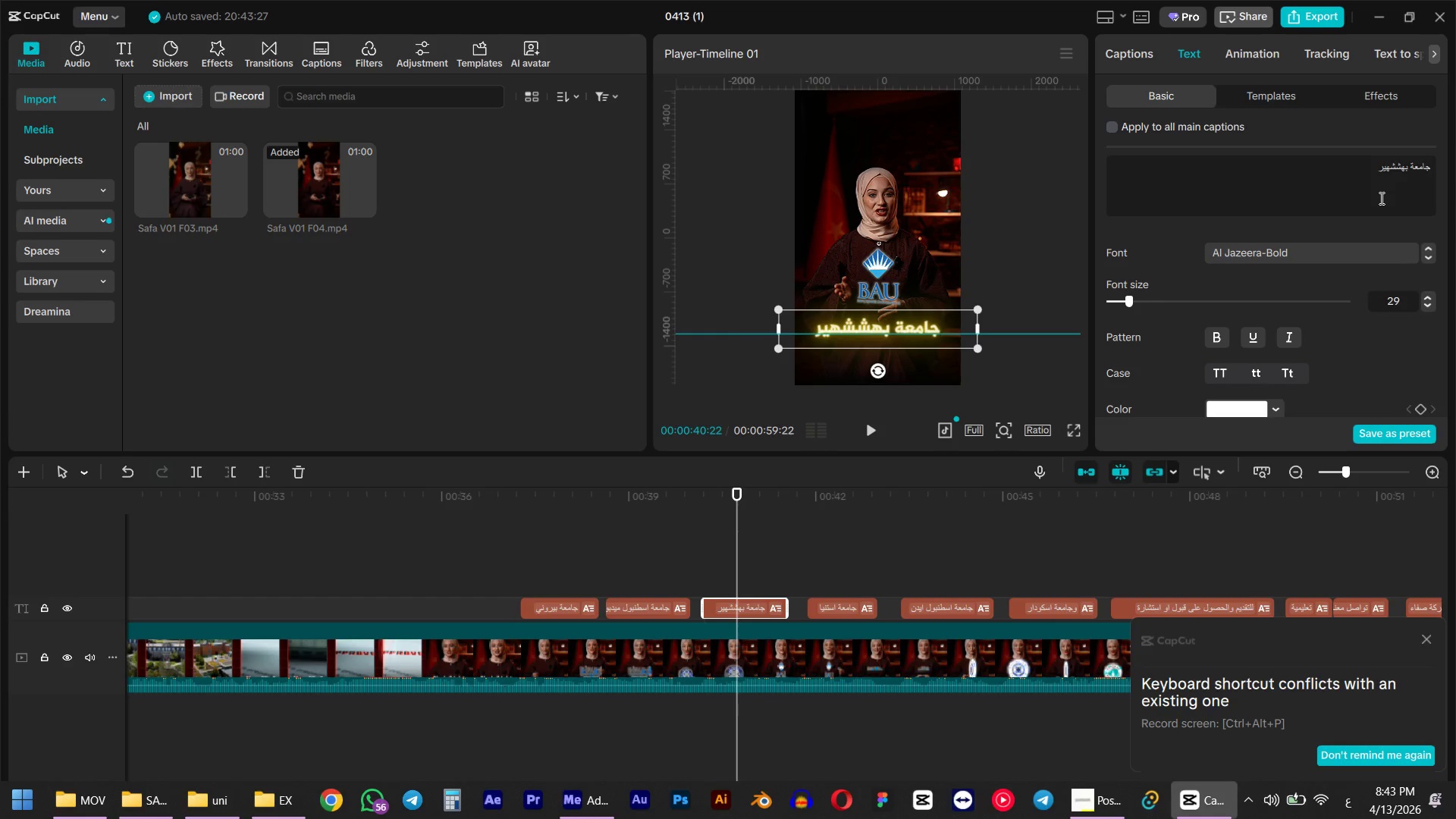 
key(Backspace)
 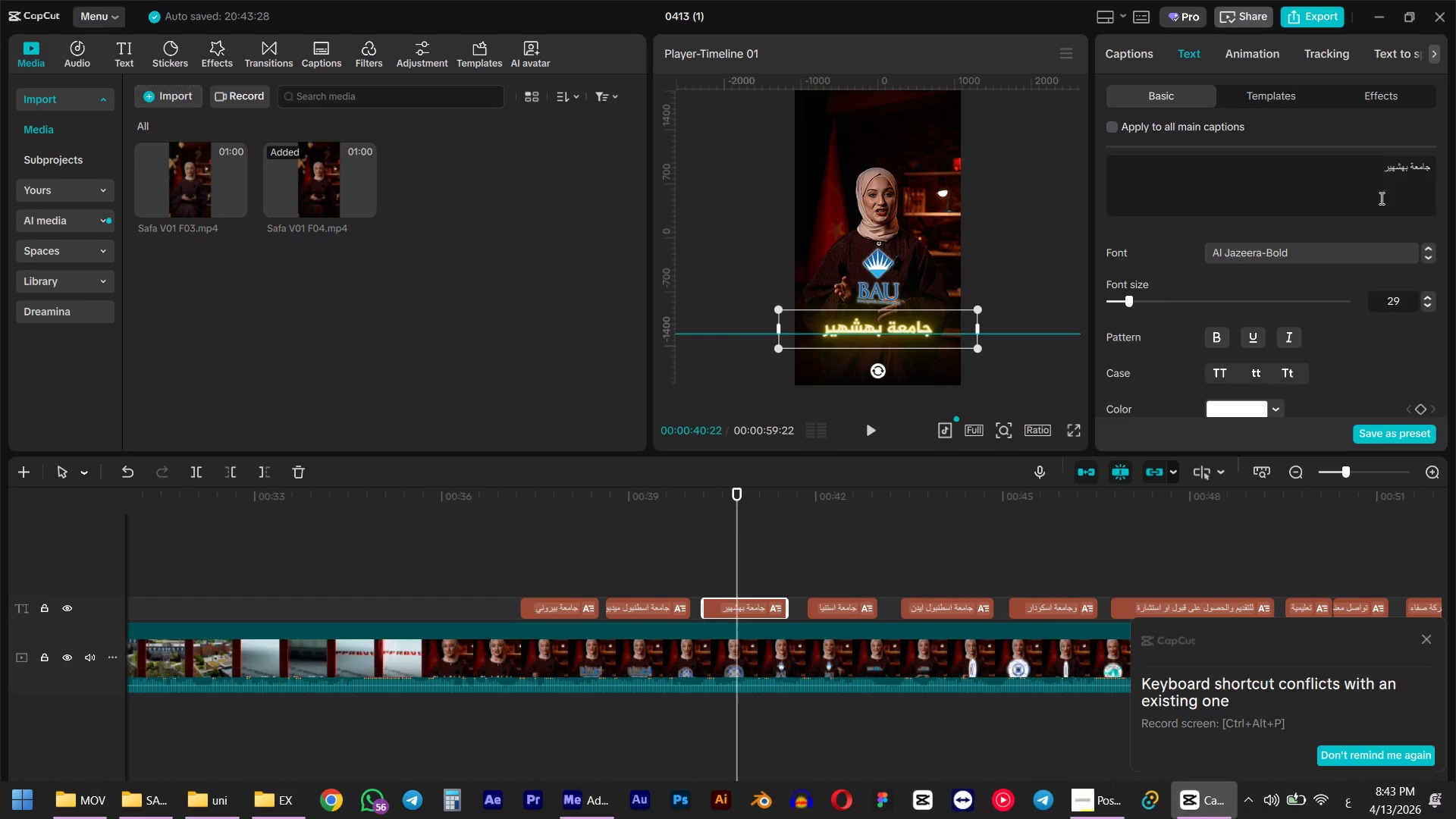 
key(BracketLeft)
 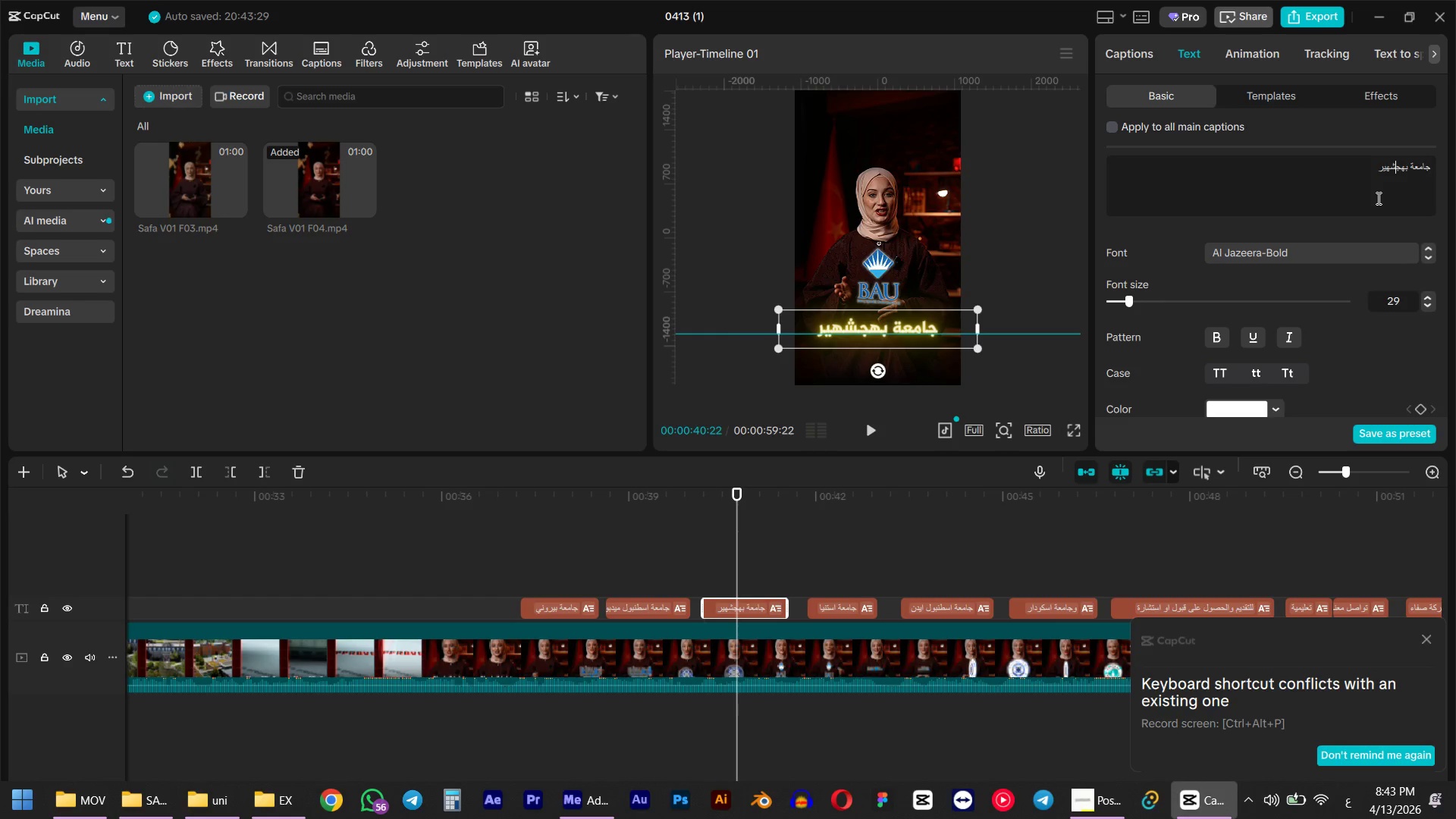 
key(H)
 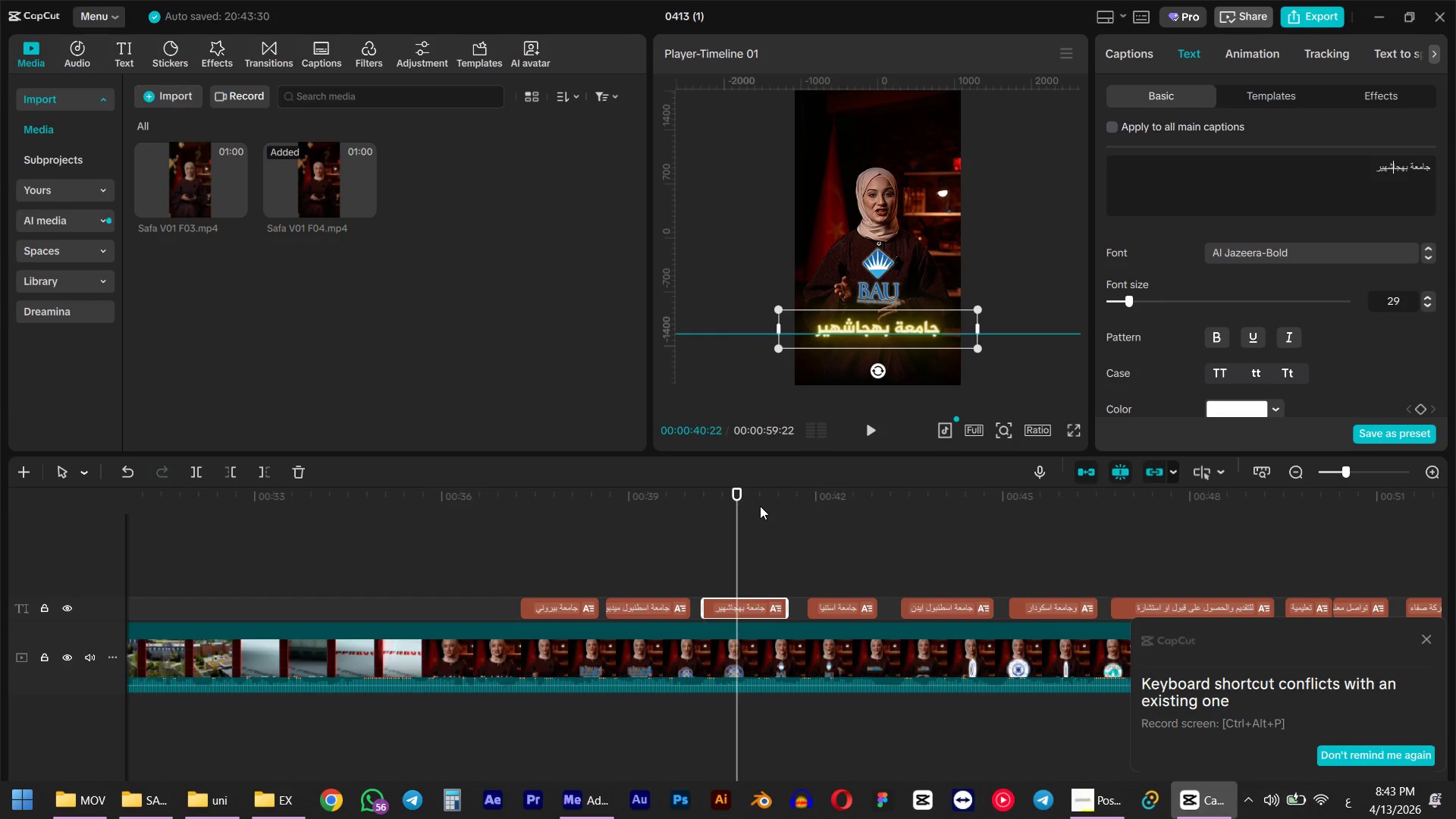 
left_click([693, 499])
 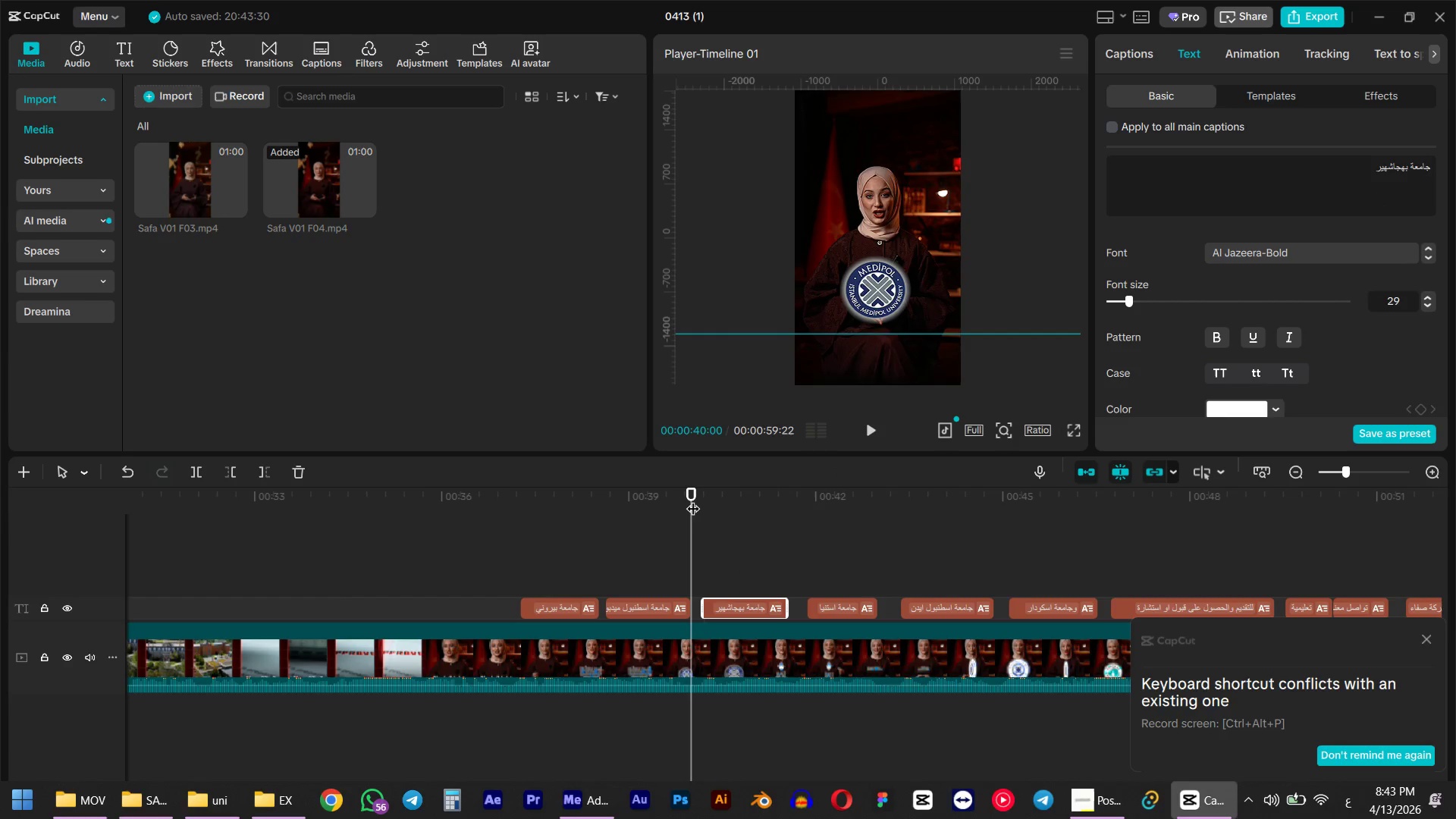 
key(Space)
 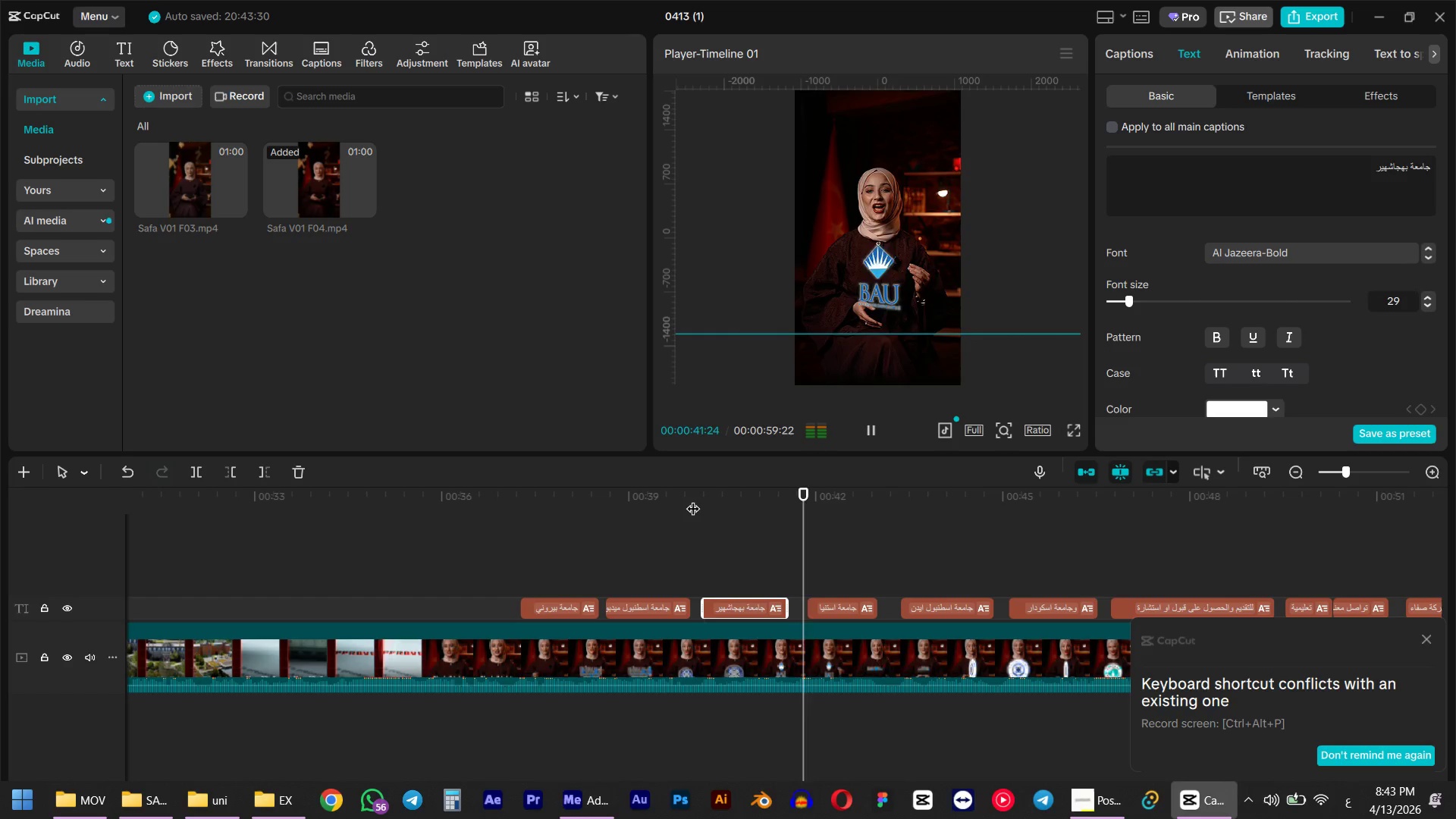 
key(Space)
 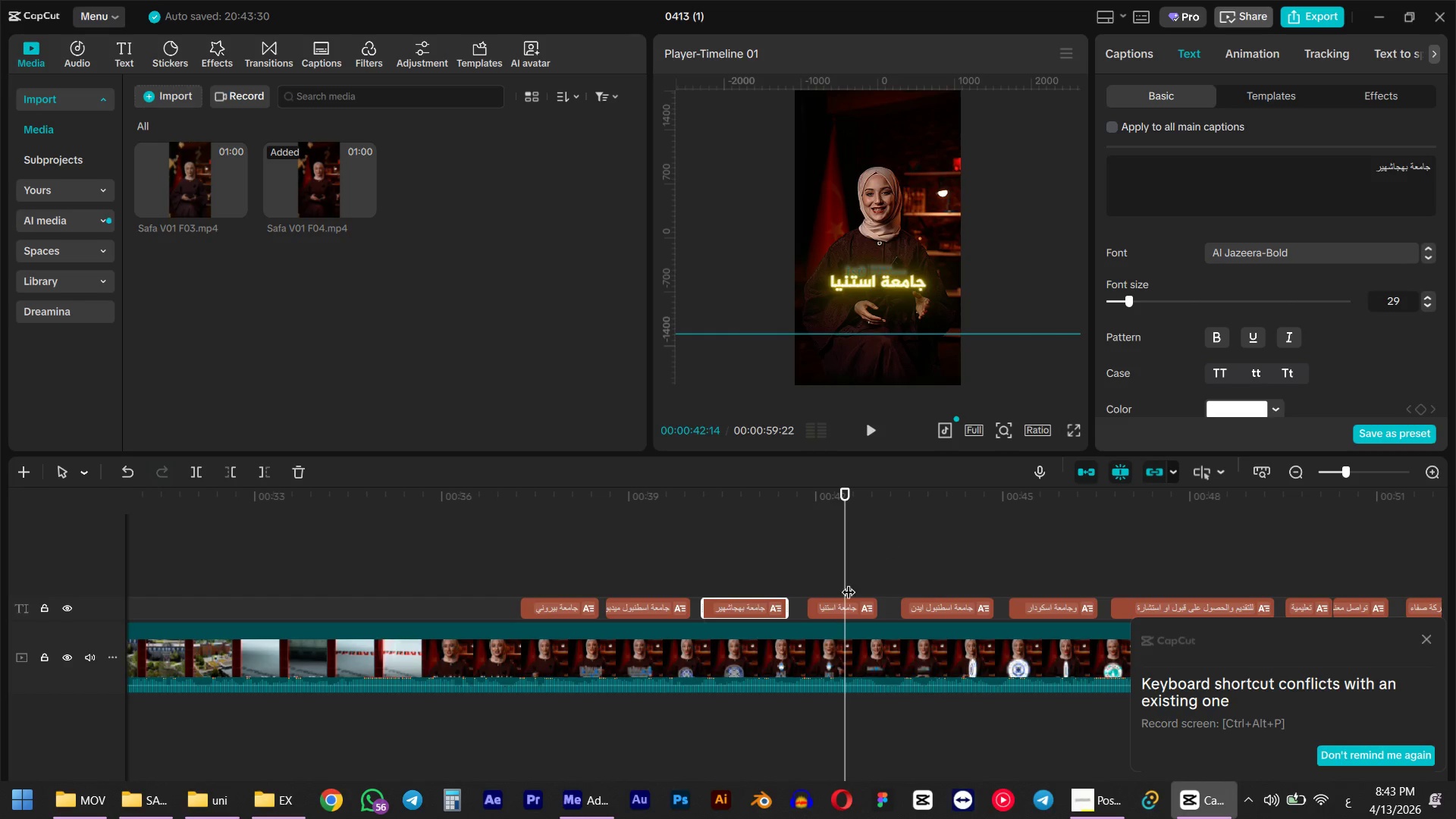 
left_click([836, 606])
 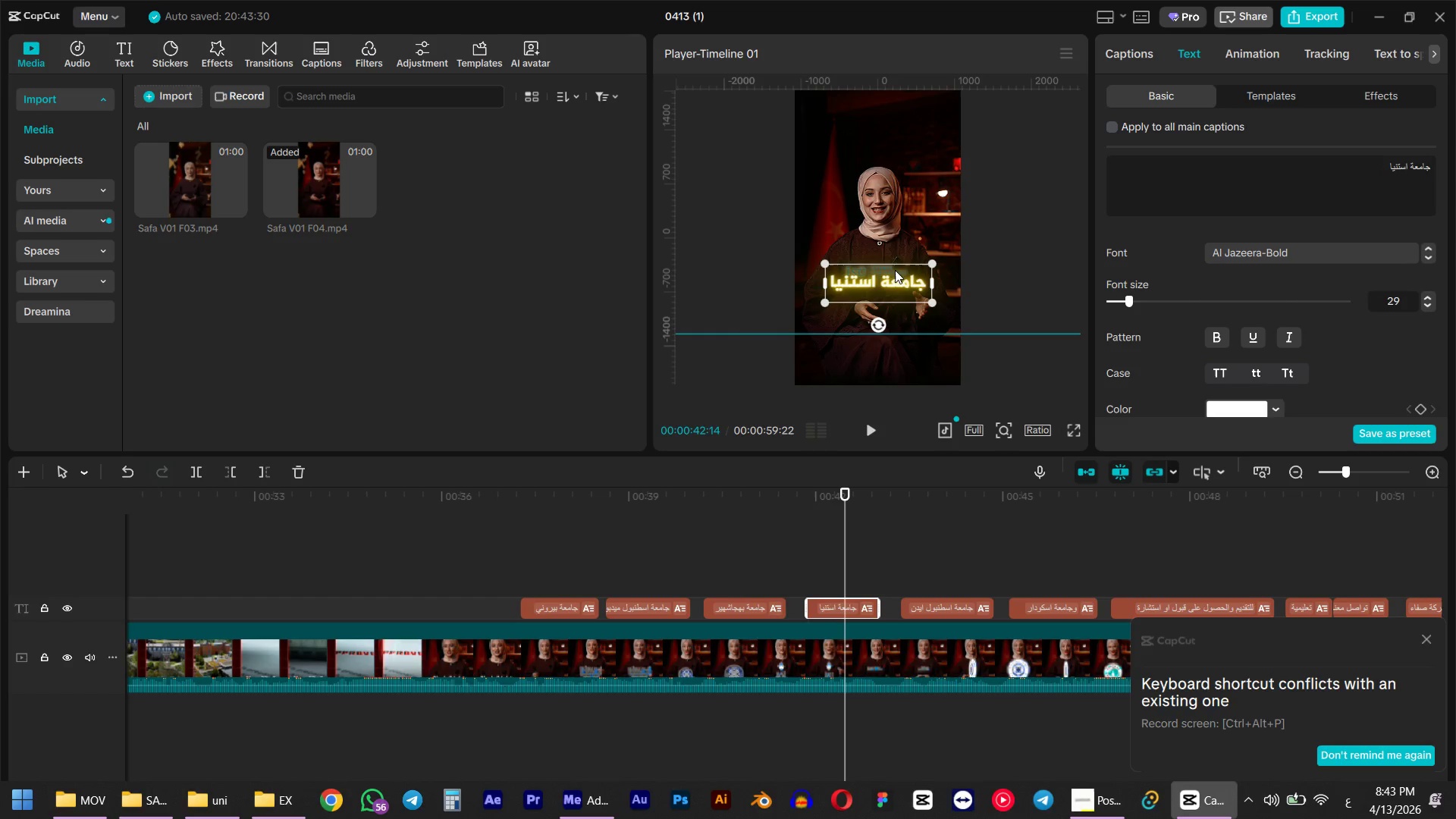 
left_click_drag(start_coordinate=[893, 275], to_coordinate=[895, 321])
 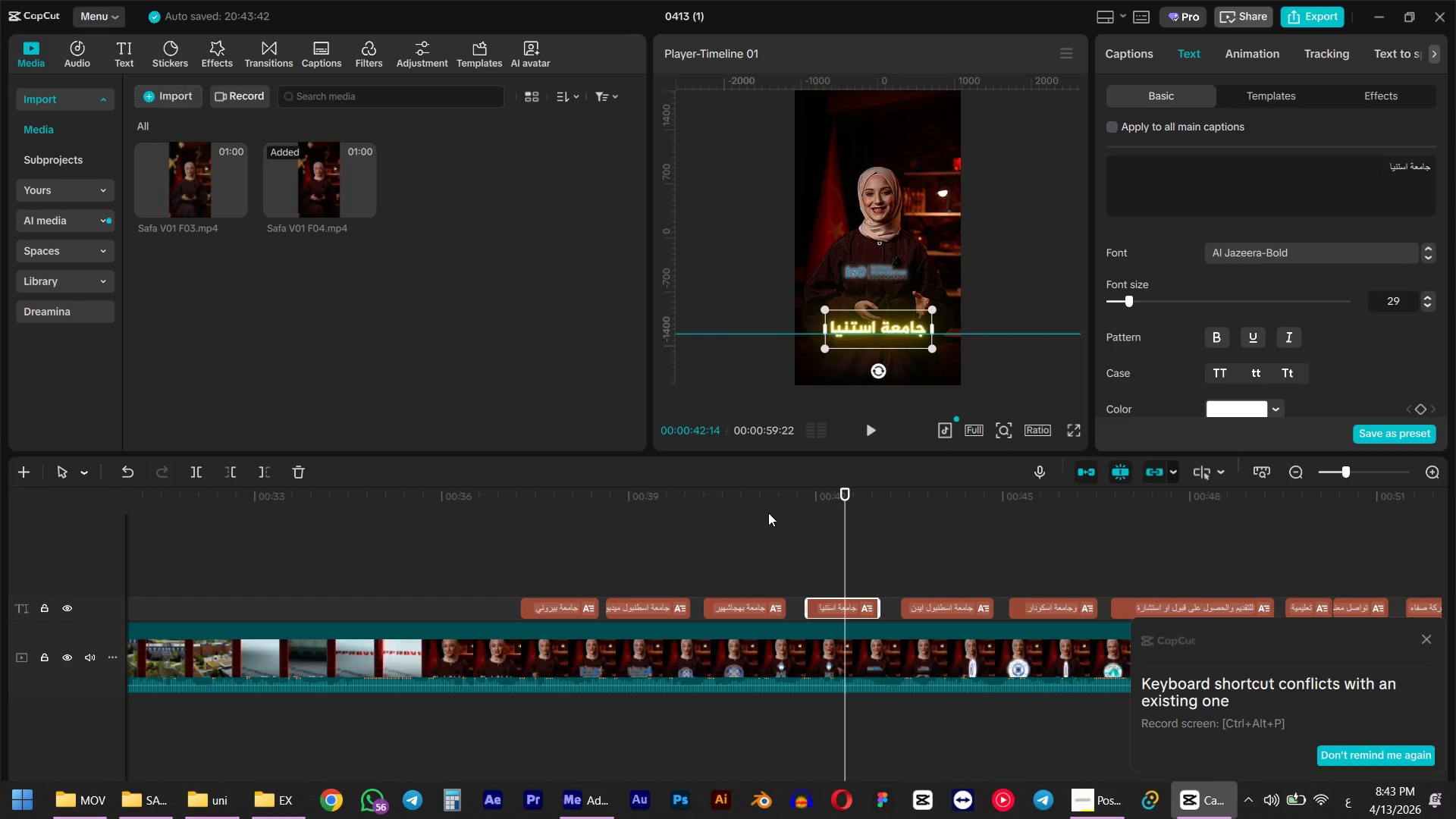 
left_click([758, 523])
 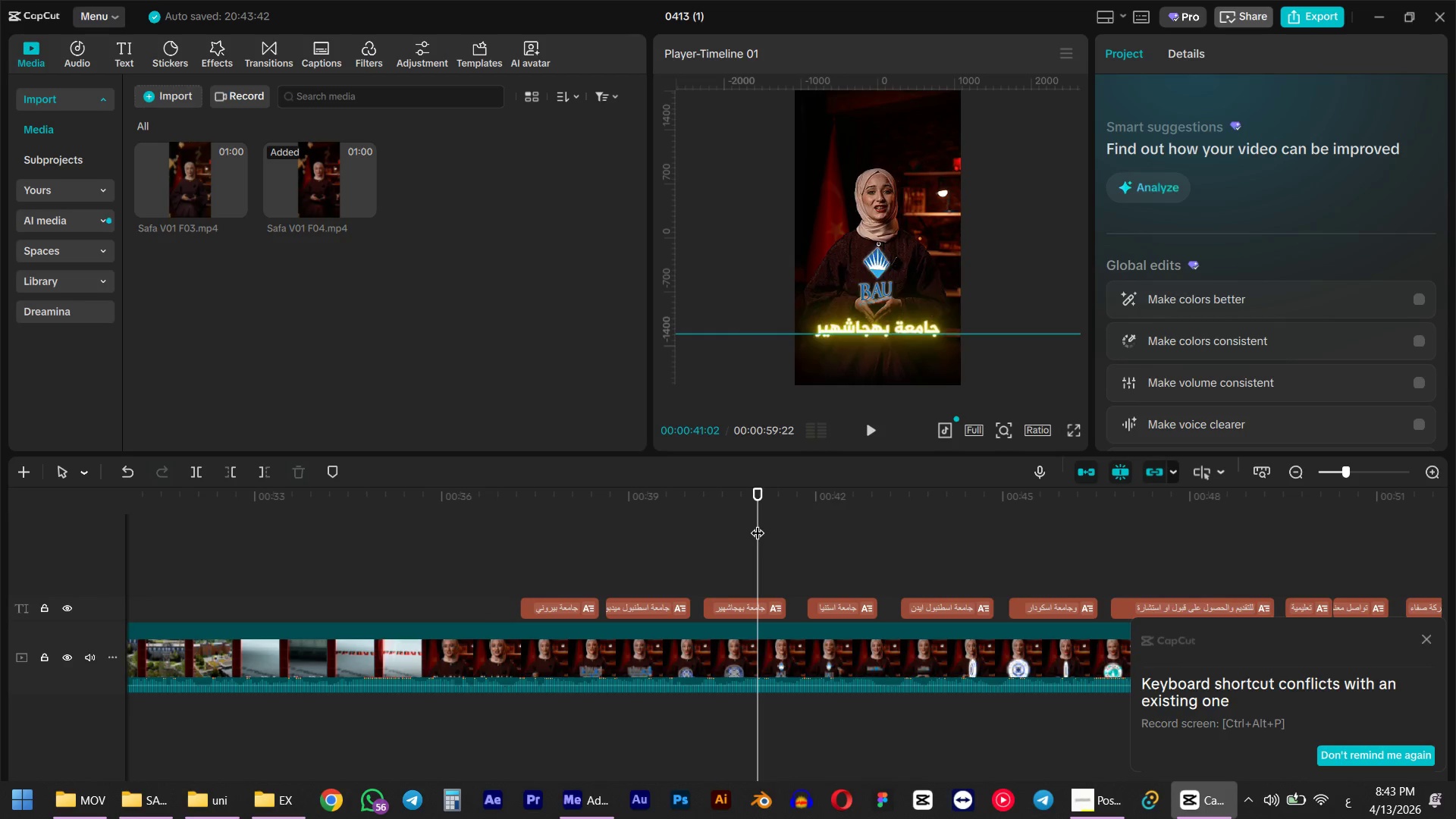 
key(Space)
 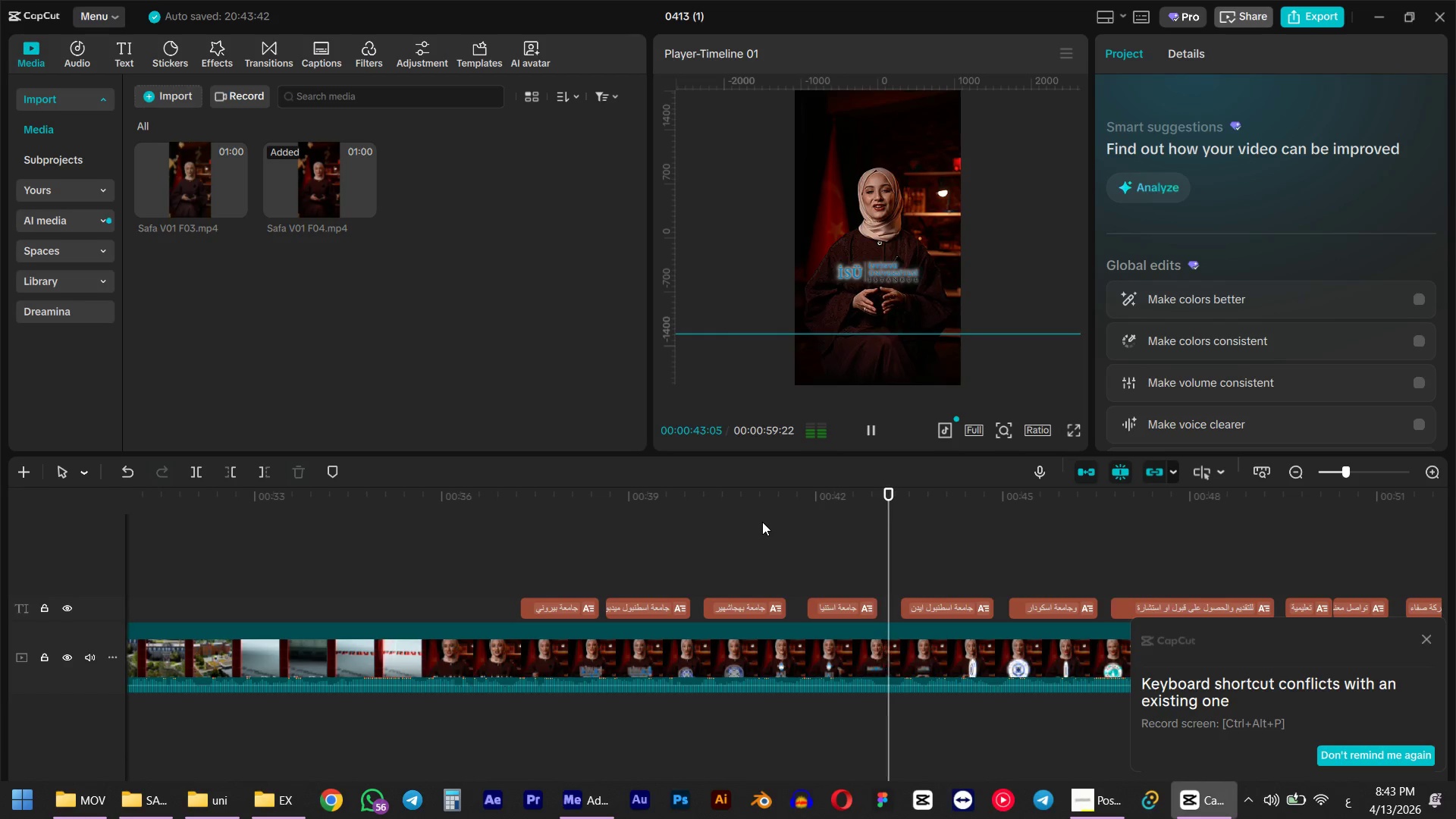 
key(Space)
 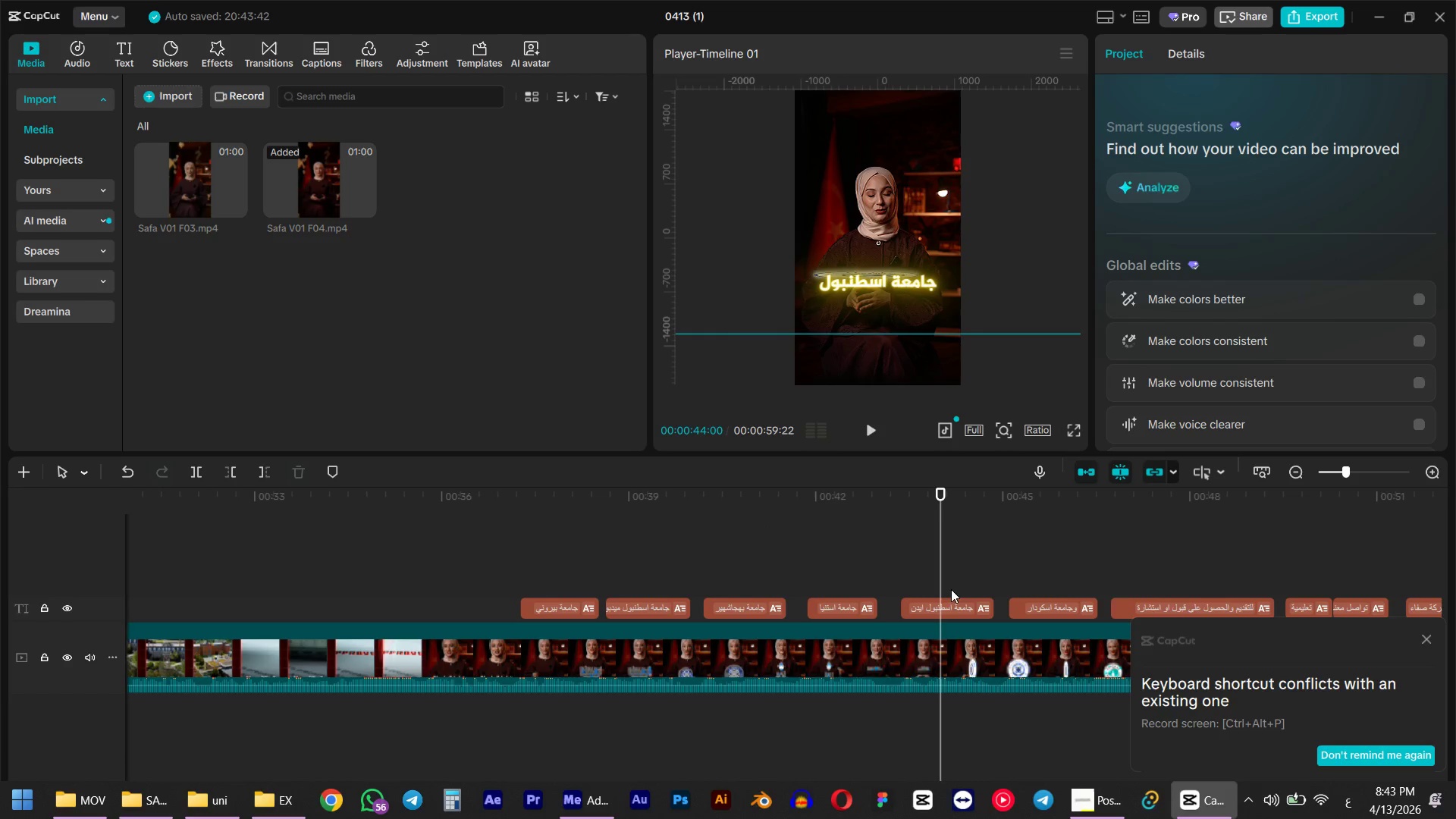 
left_click([943, 601])
 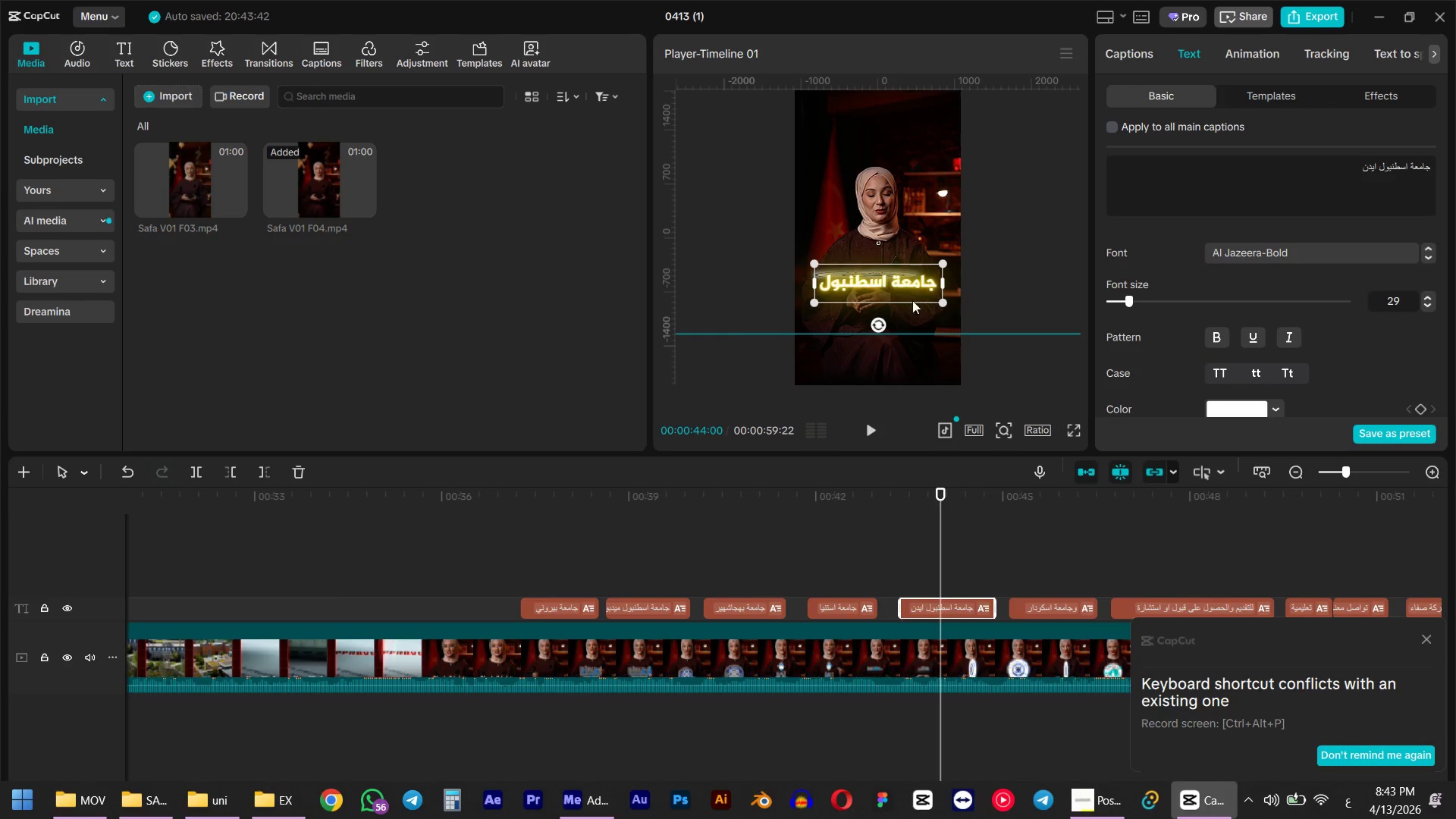 
left_click_drag(start_coordinate=[902, 282], to_coordinate=[902, 328])
 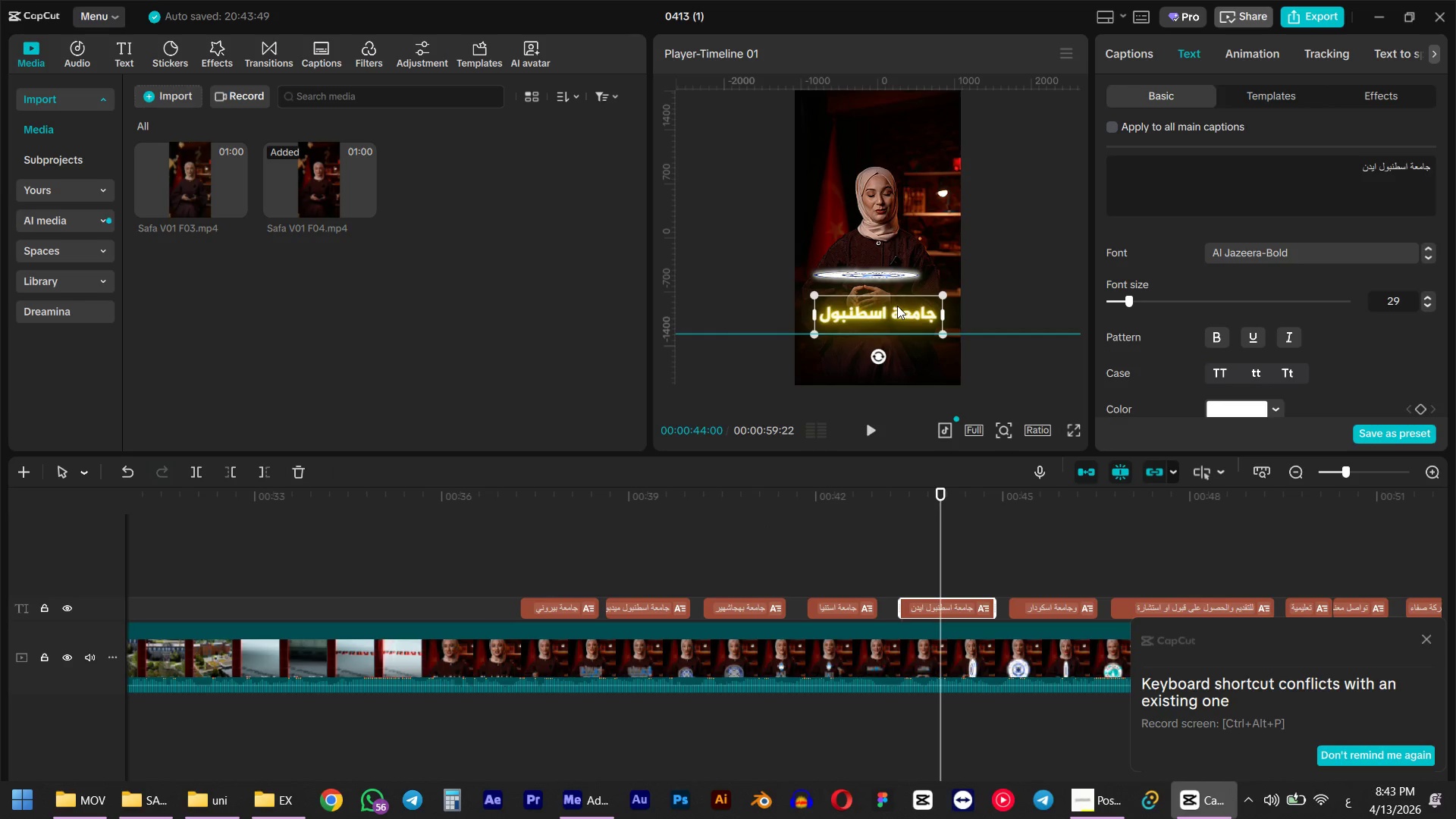 
left_click_drag(start_coordinate=[897, 306], to_coordinate=[897, 343])
 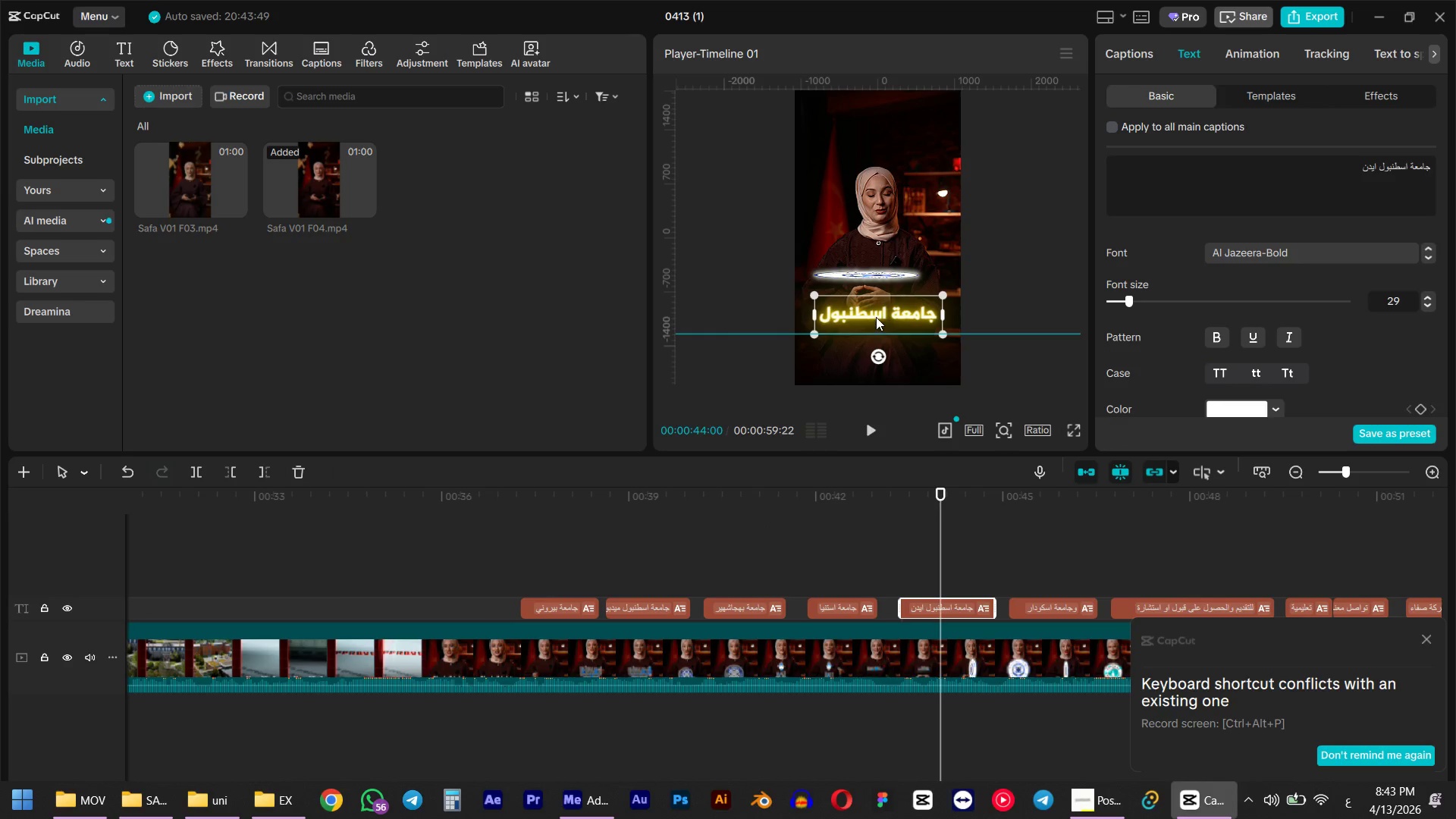 
left_click_drag(start_coordinate=[876, 315], to_coordinate=[876, 335])
 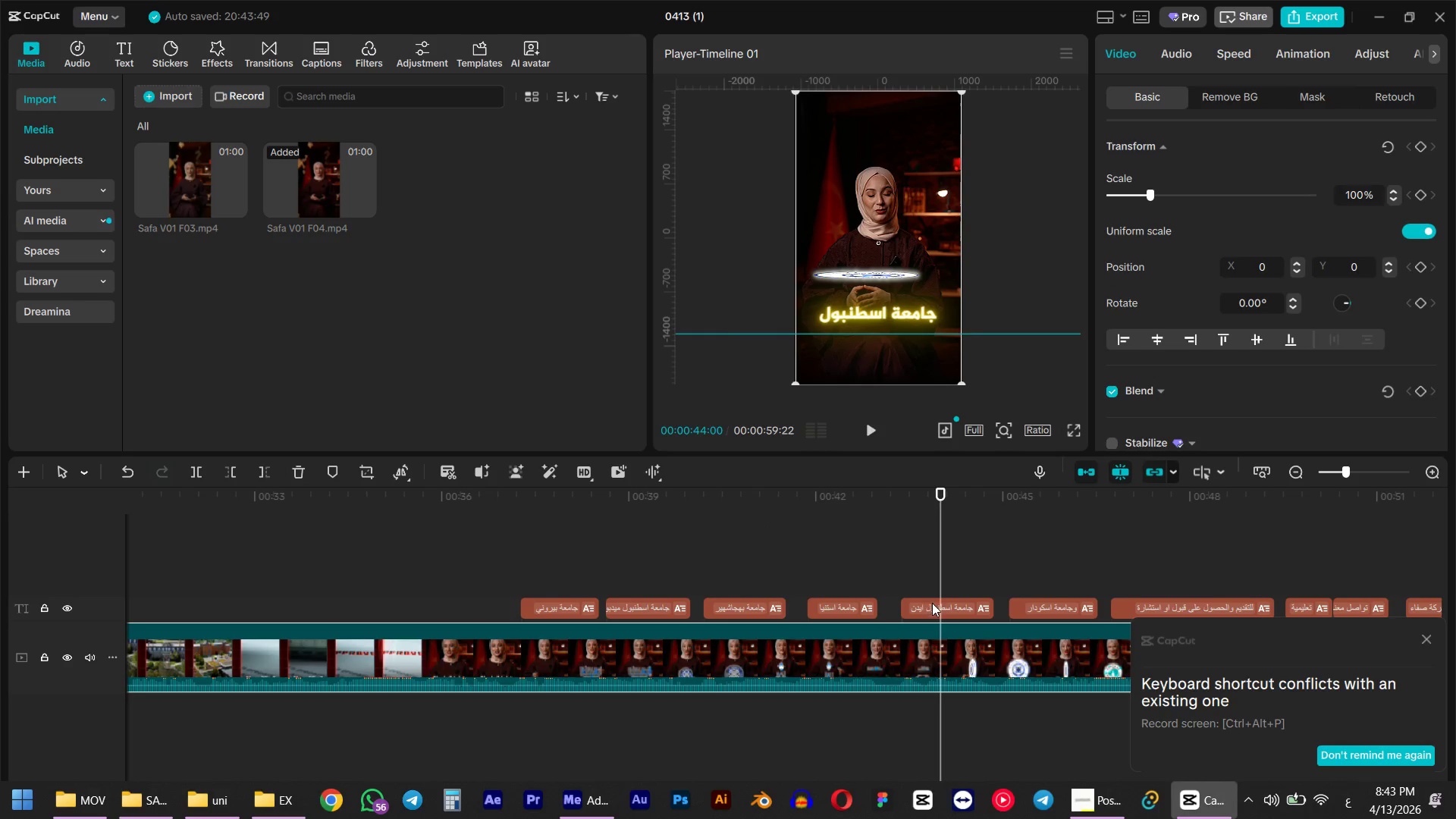 
left_click([934, 609])
 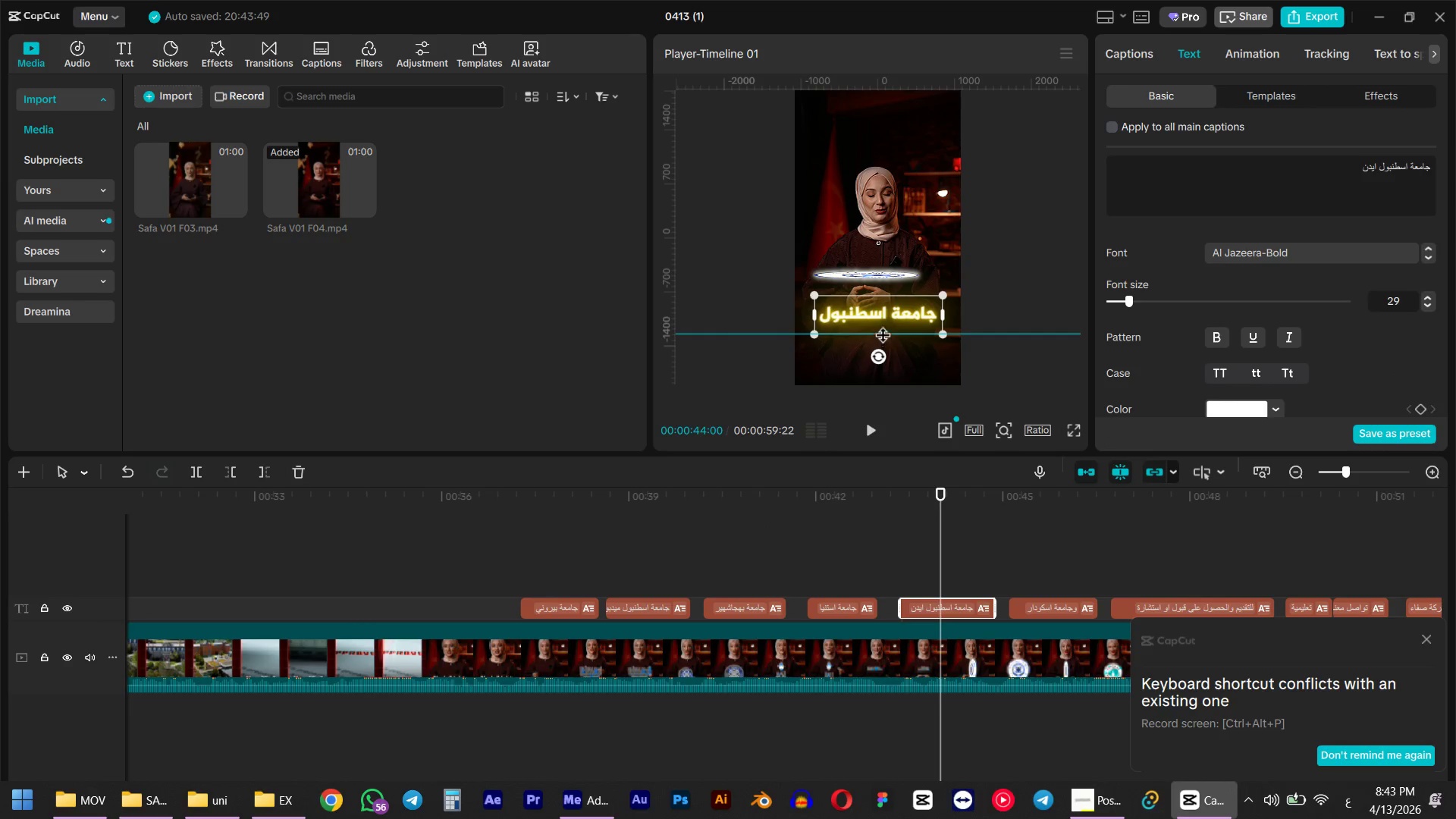 
left_click_drag(start_coordinate=[880, 312], to_coordinate=[877, 326])
 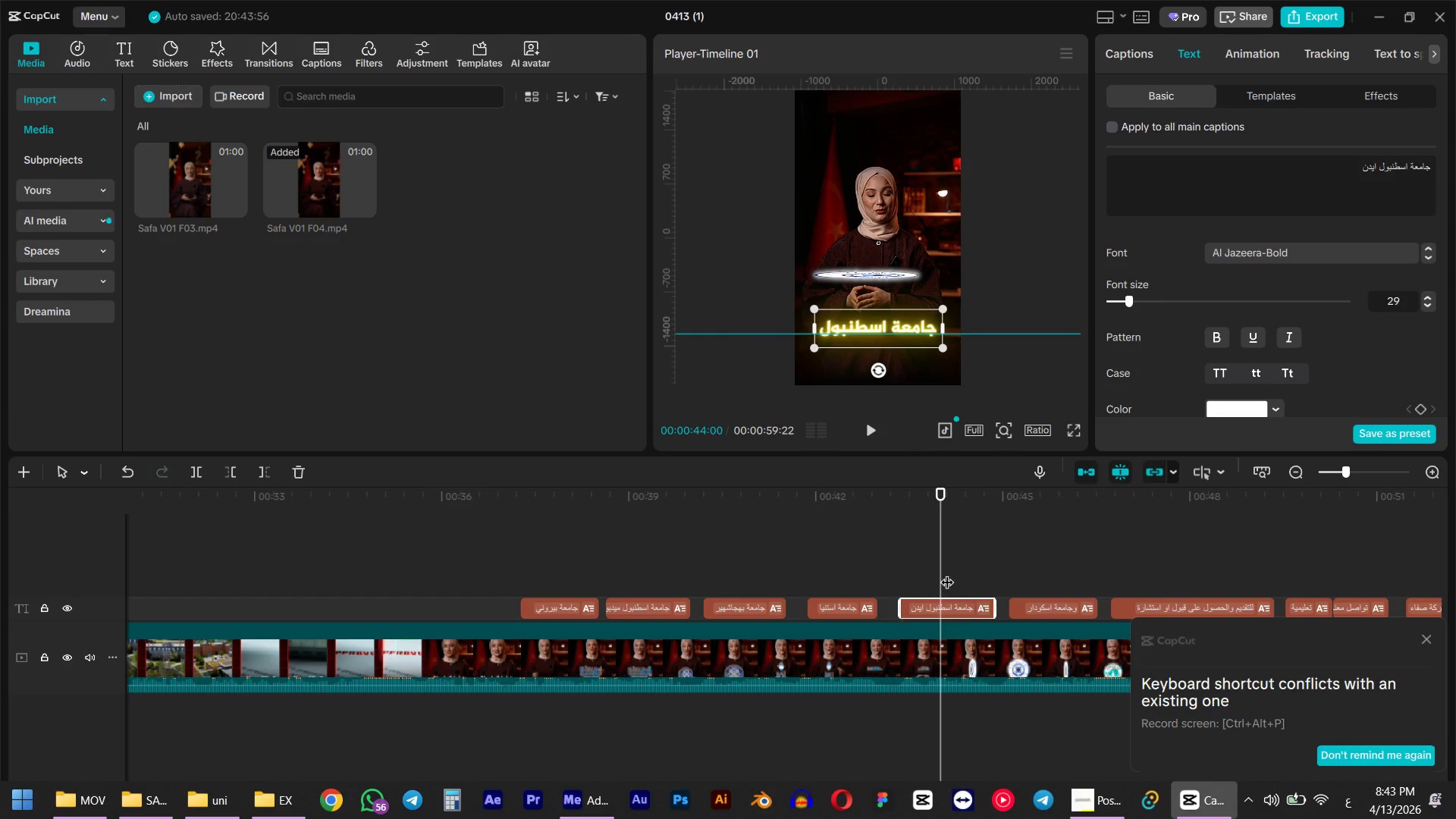 
key(Space)
 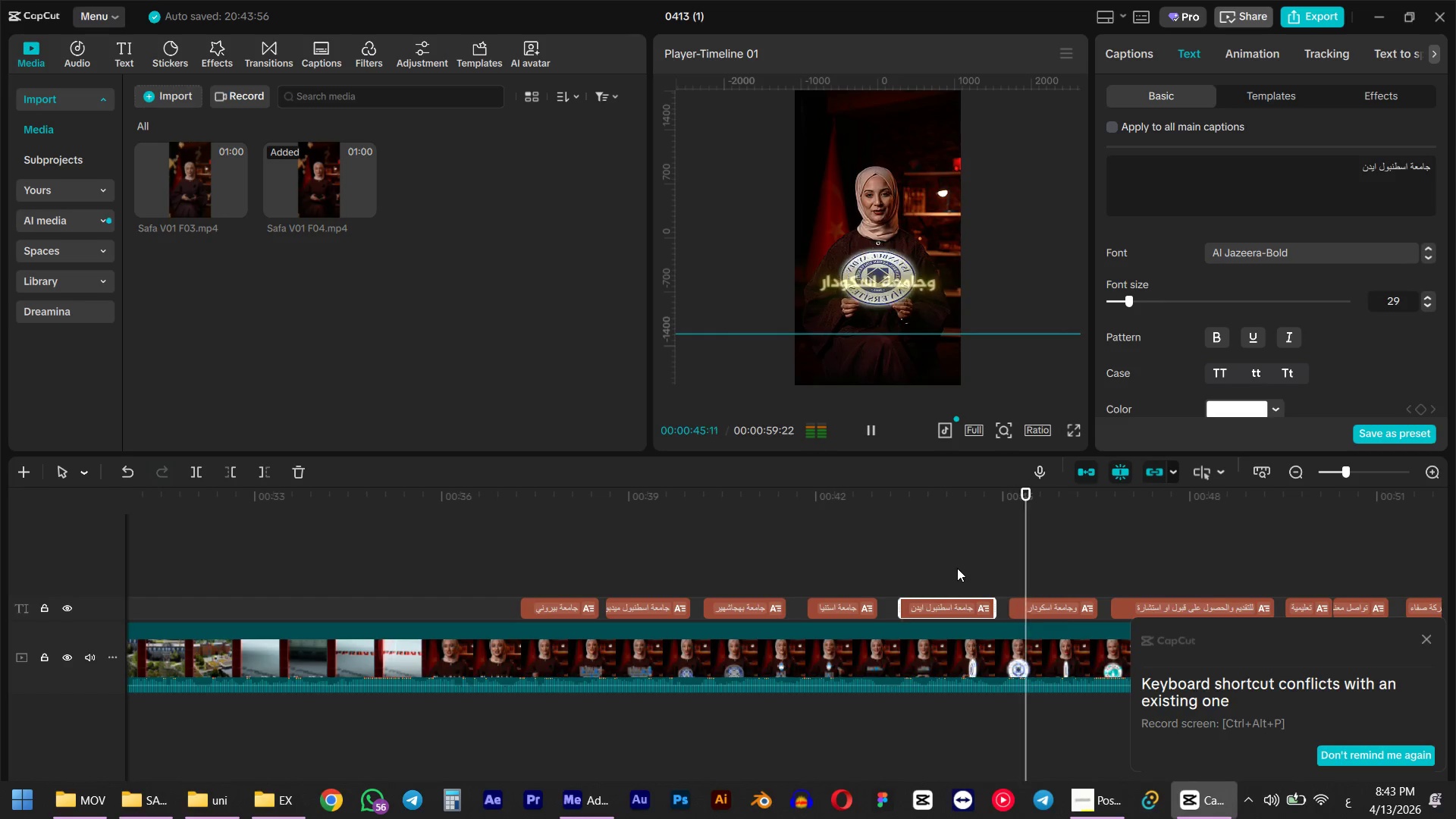 
key(Space)
 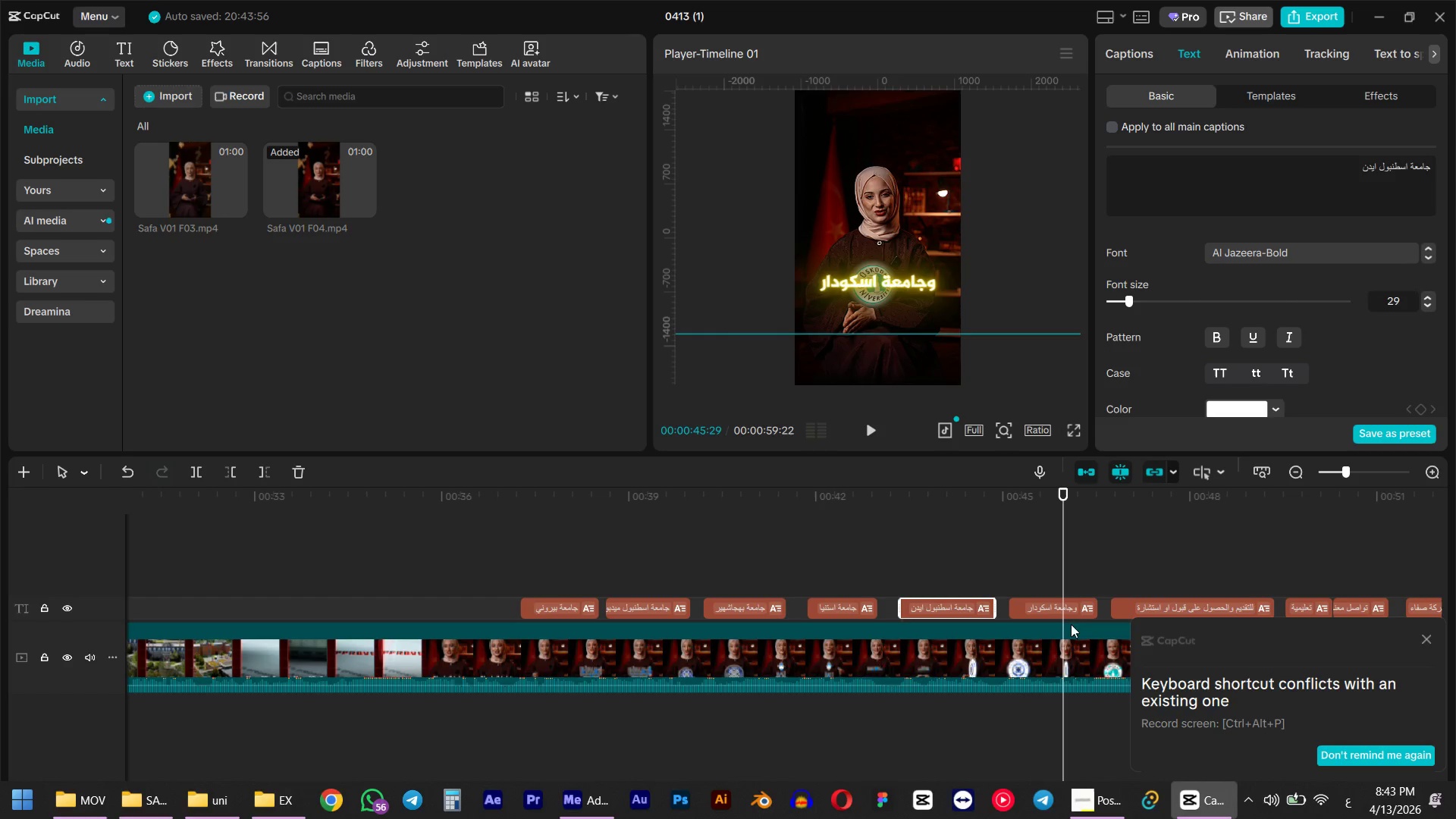 
left_click([1053, 614])
 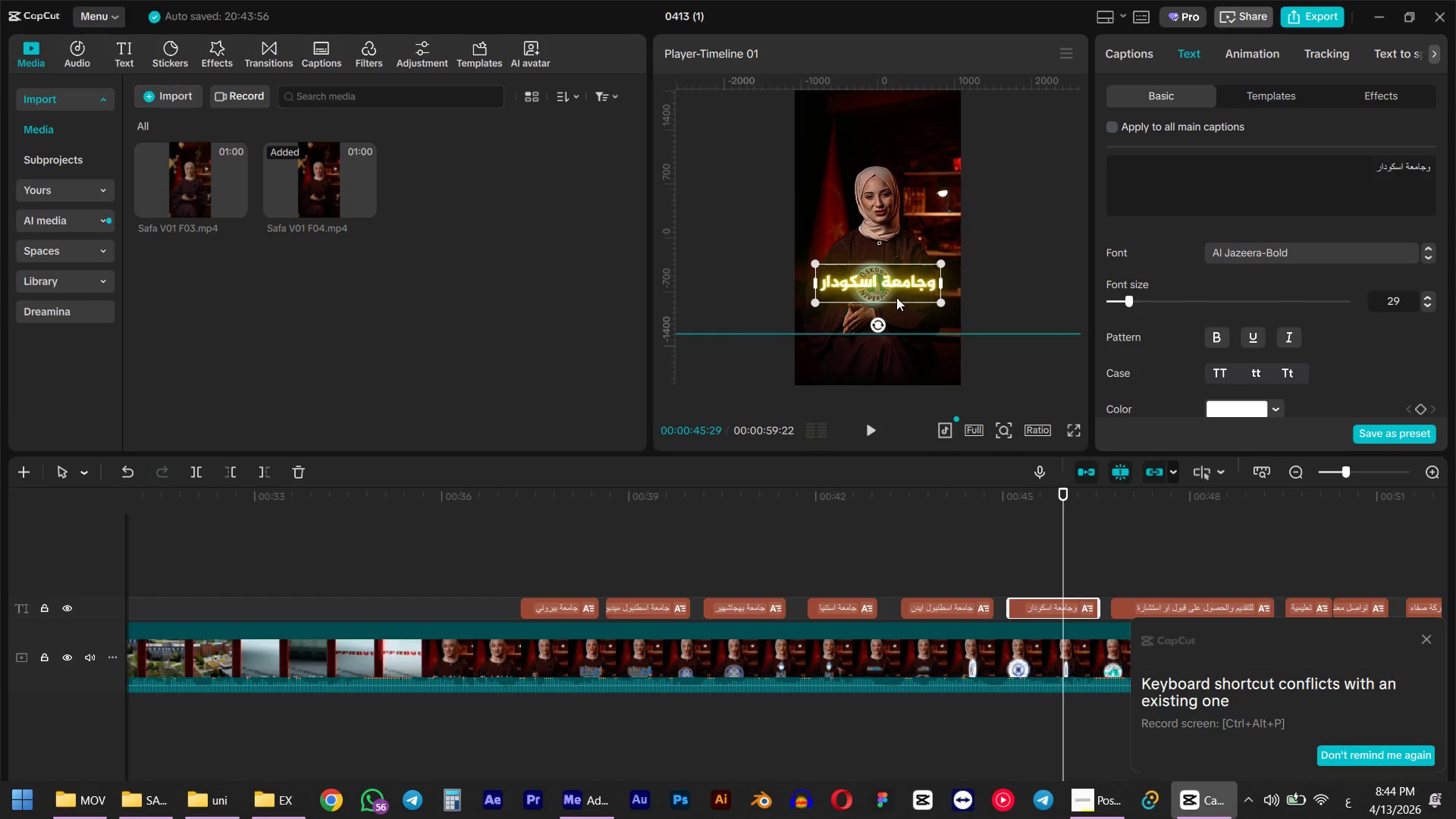 
left_click_drag(start_coordinate=[889, 285], to_coordinate=[890, 330])
 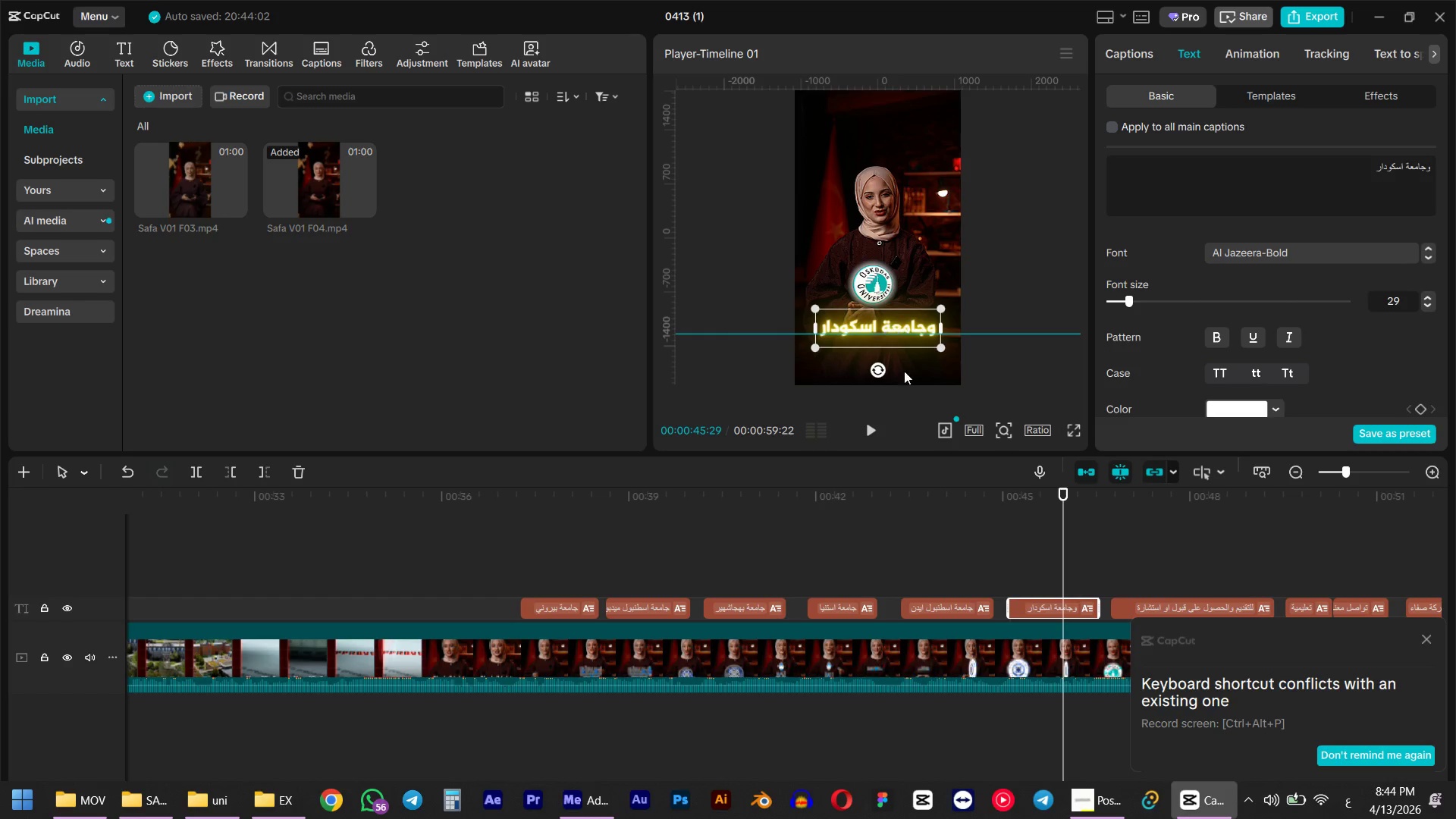 
key(Space)
 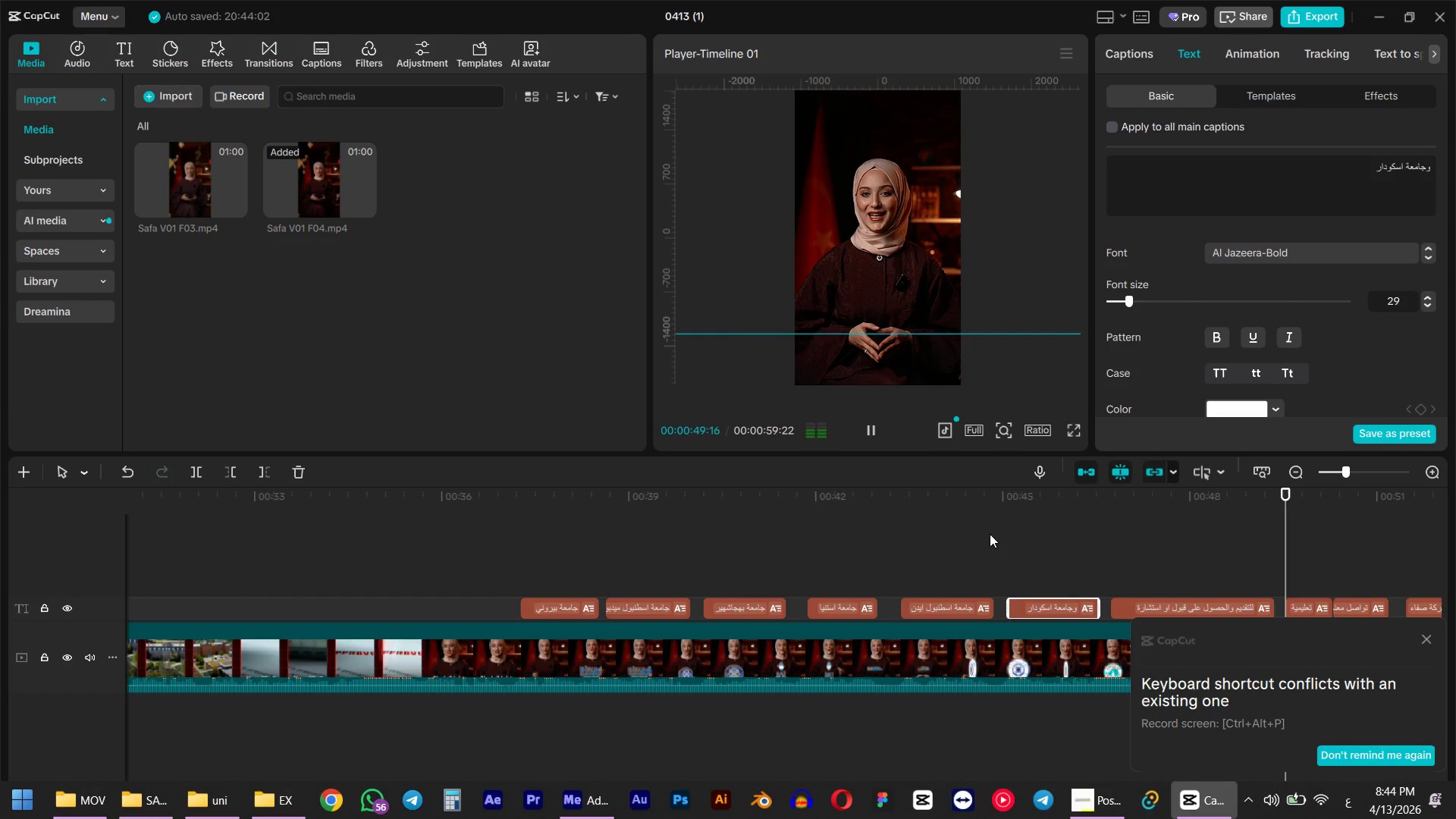 
hold_key(key=AltLeft, duration=0.38)
 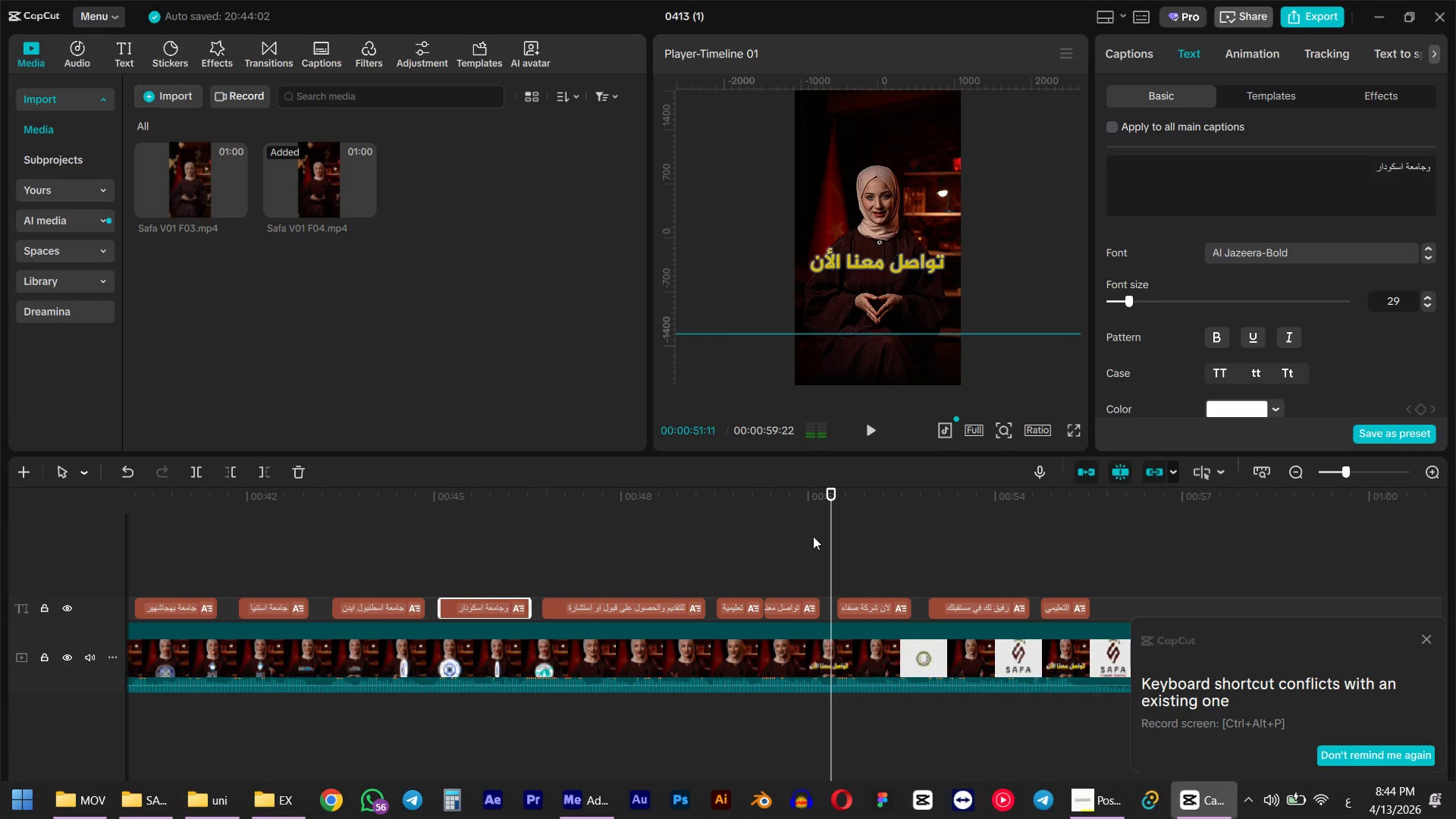 
key(Space)
 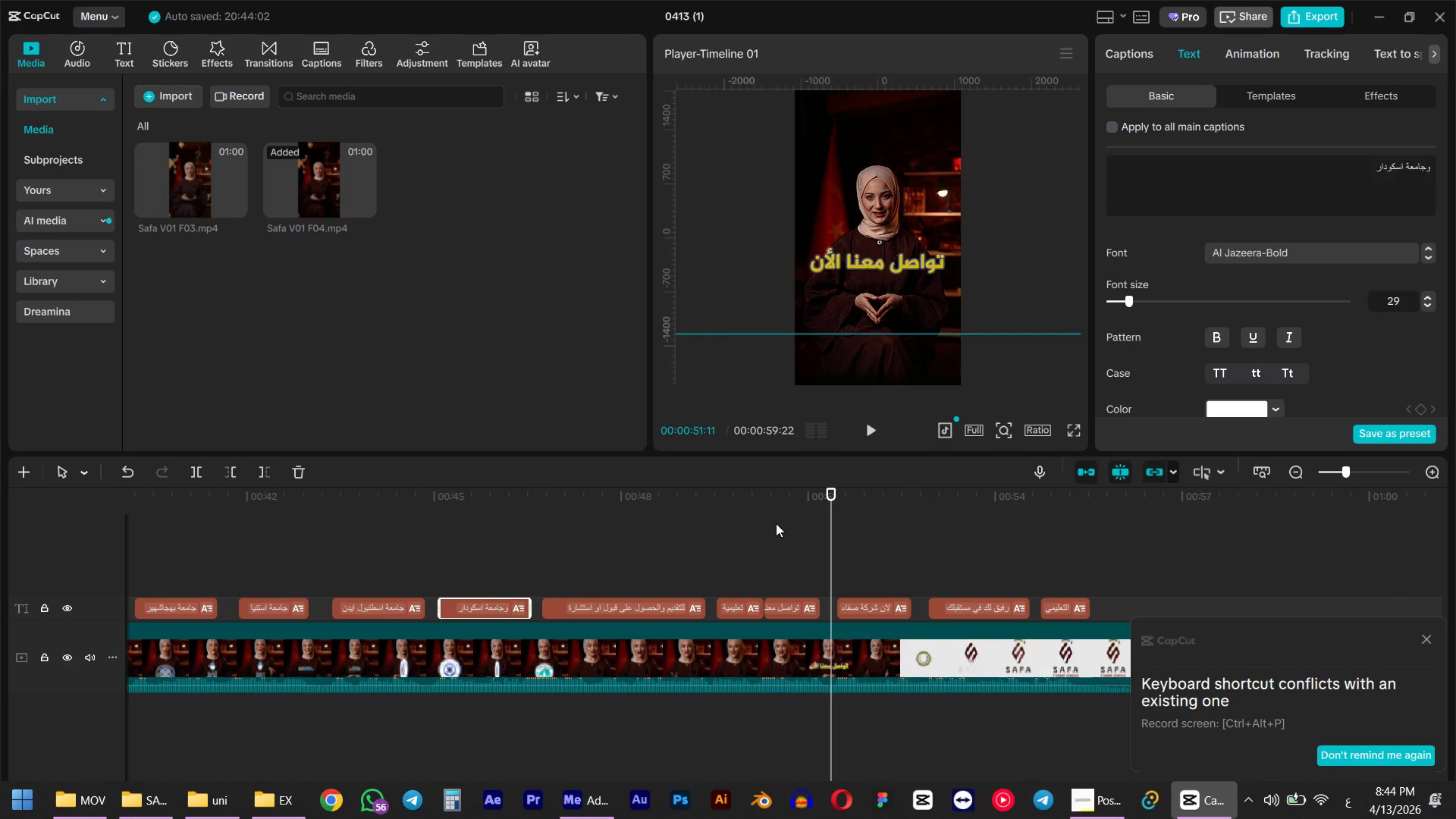 
scroll: coordinate [983, 531], scroll_direction: down, amount: 5.0
 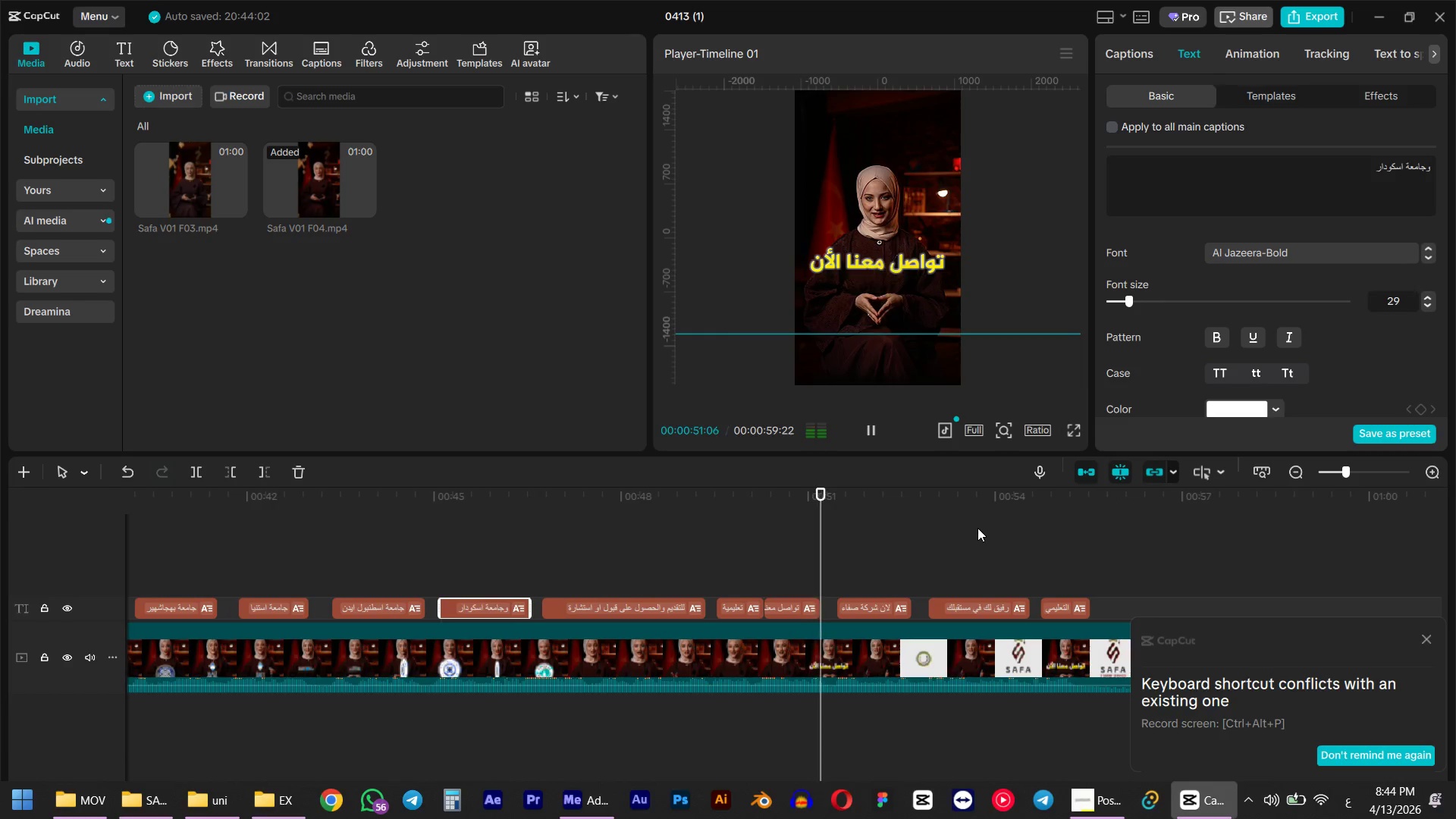 
left_click([791, 613])
 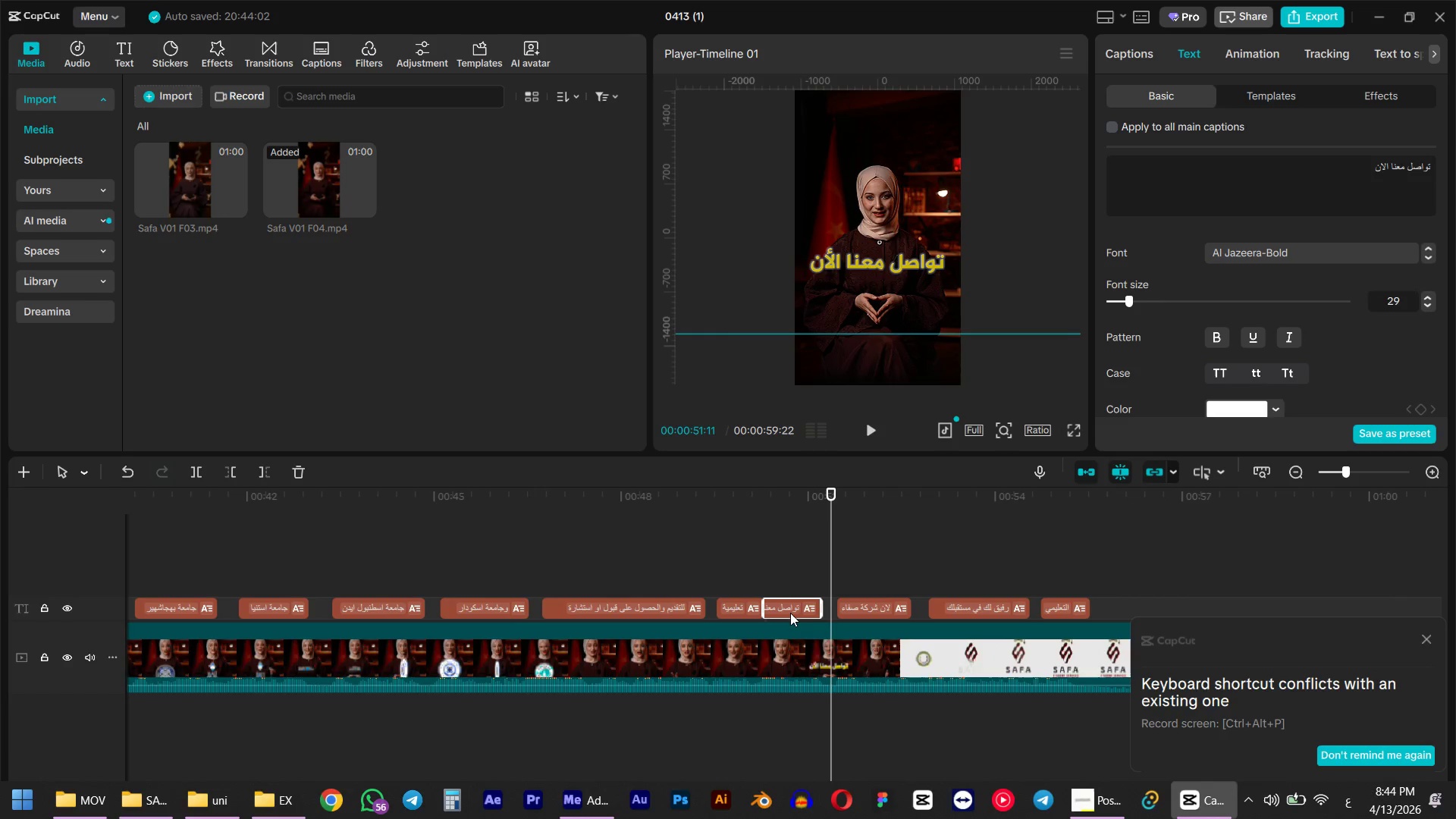 
key(Delete)
 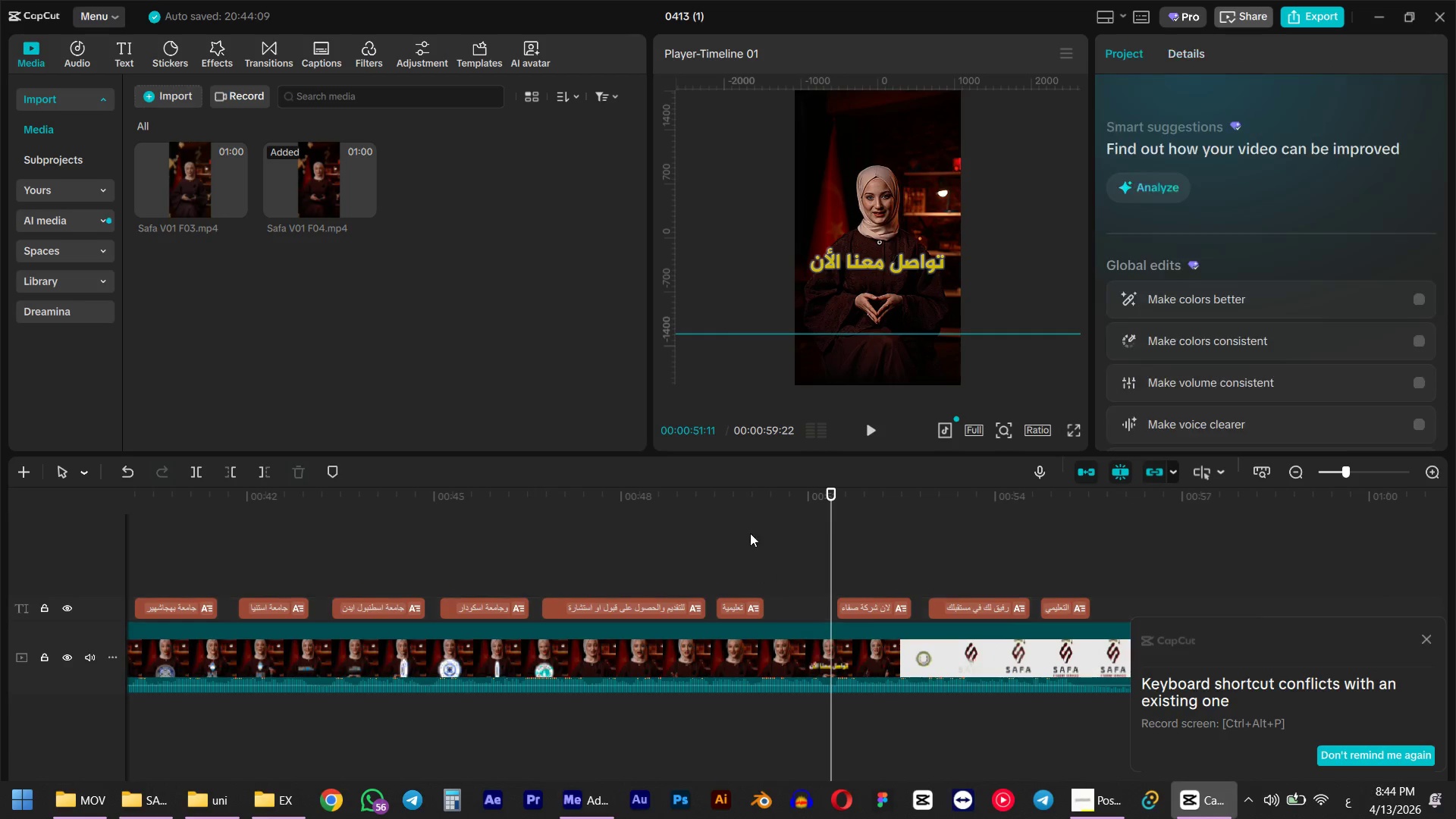 
left_click([743, 482])
 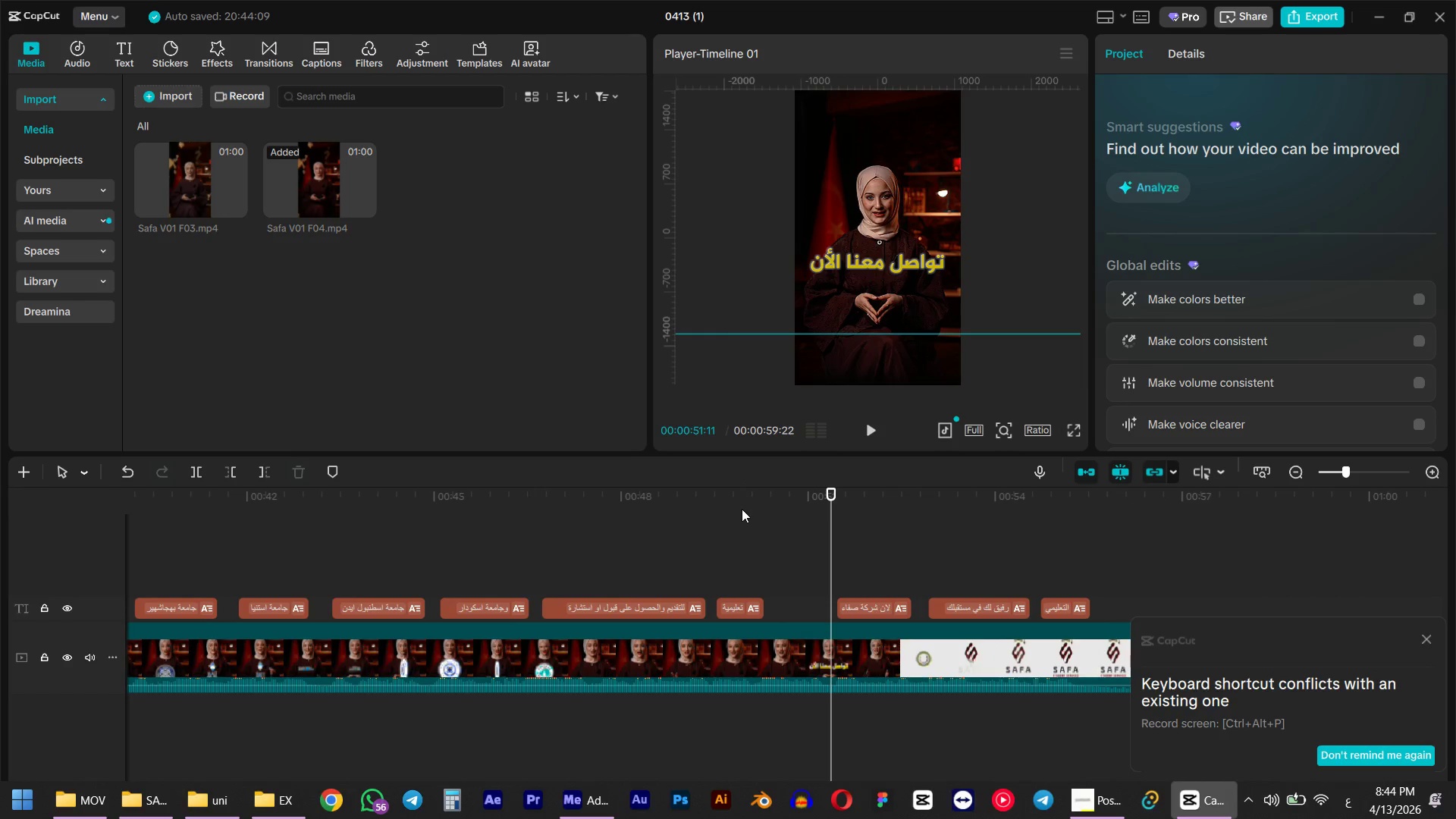 
left_click([733, 504])
 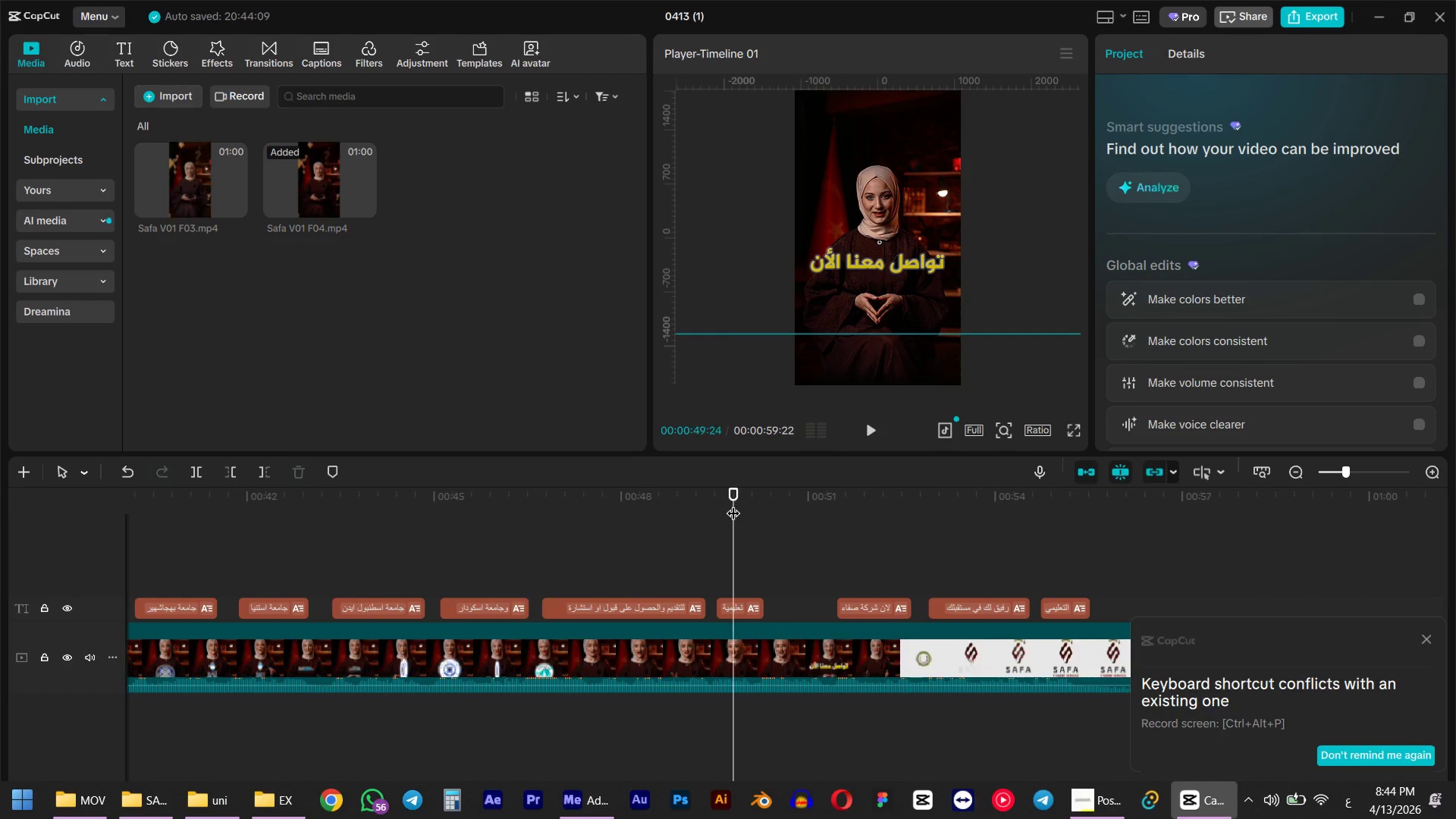 
key(Space)
 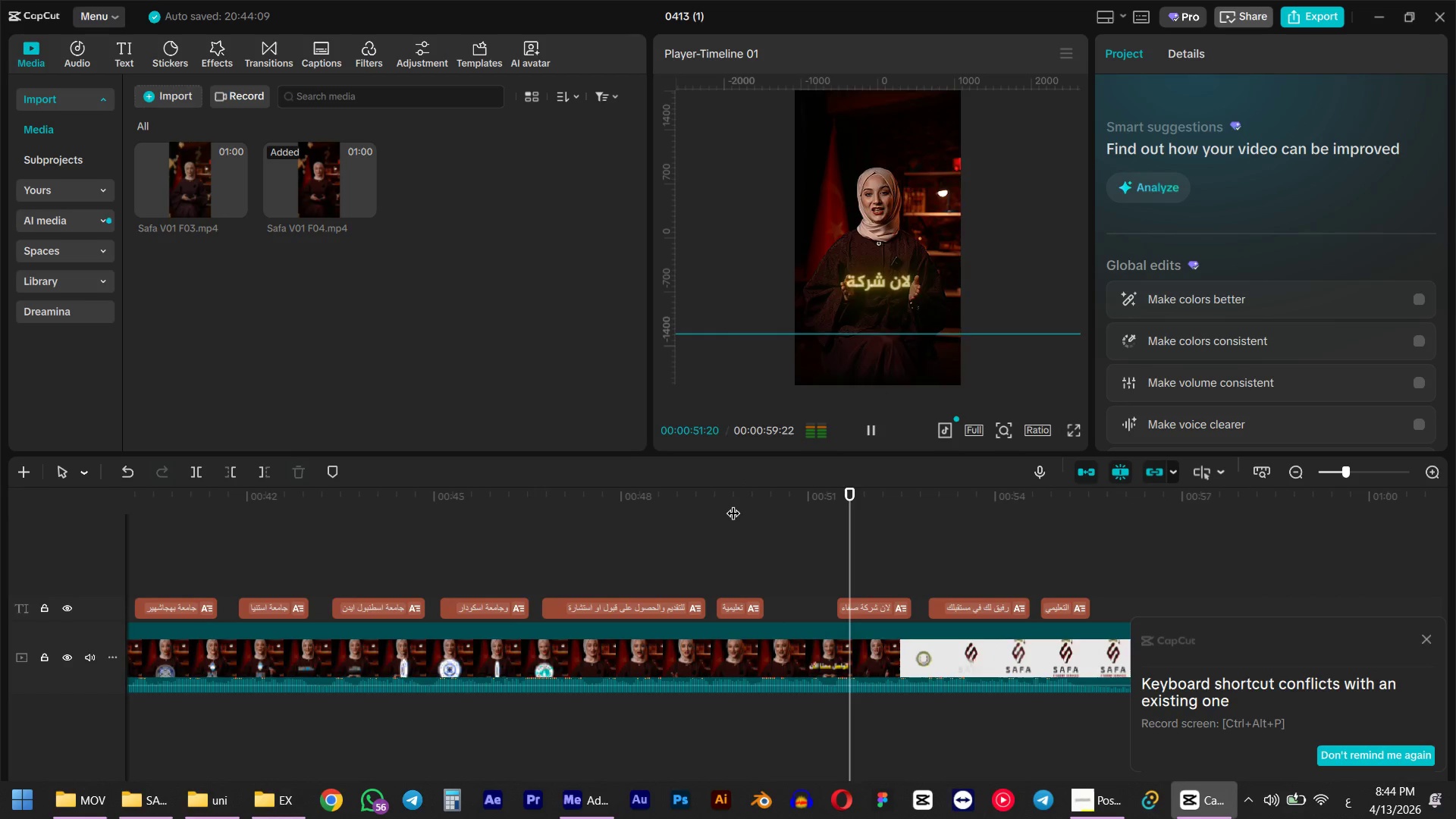 
key(Space)
 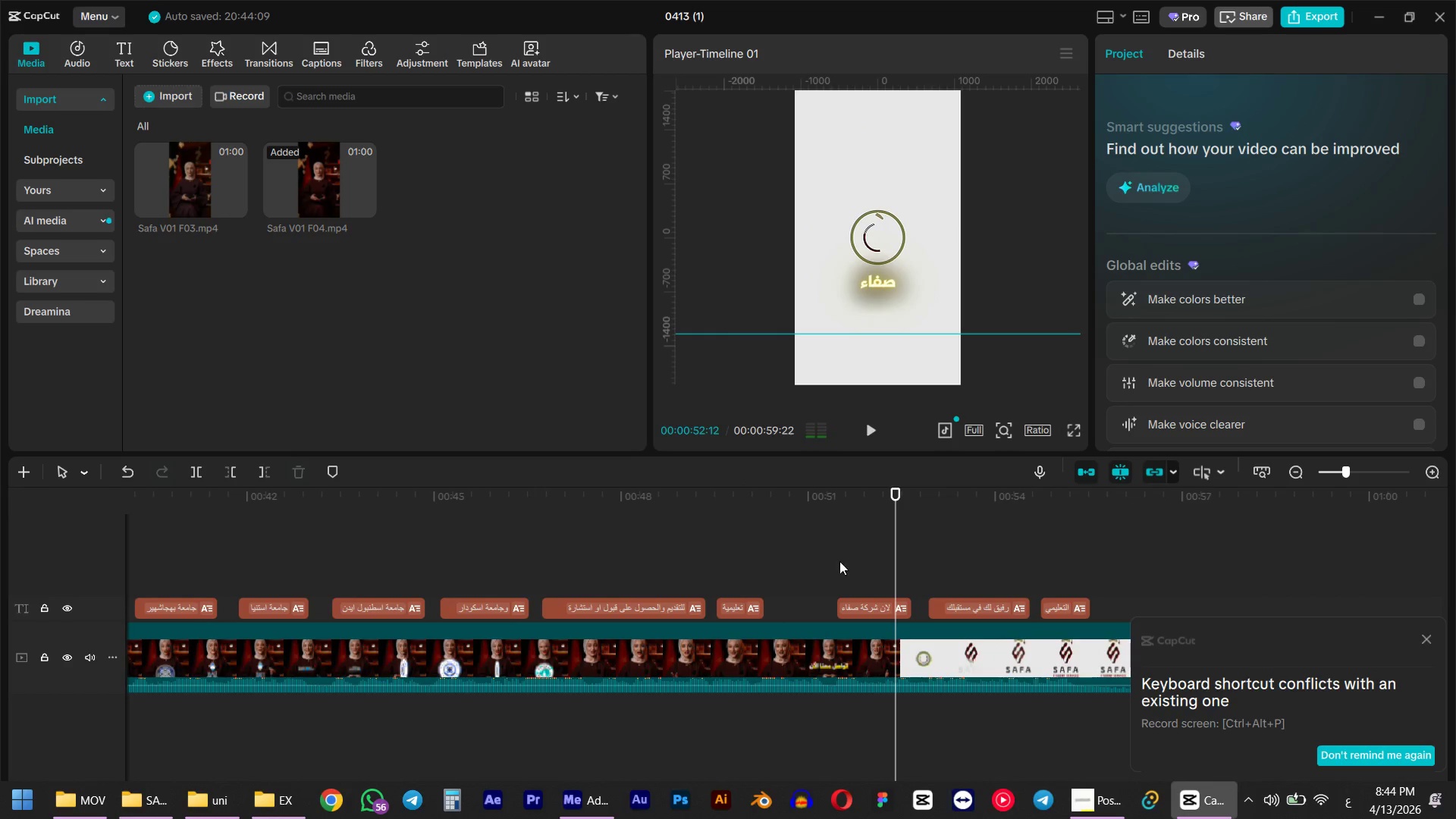 
left_click_drag(start_coordinate=[839, 557], to_coordinate=[1087, 603])
 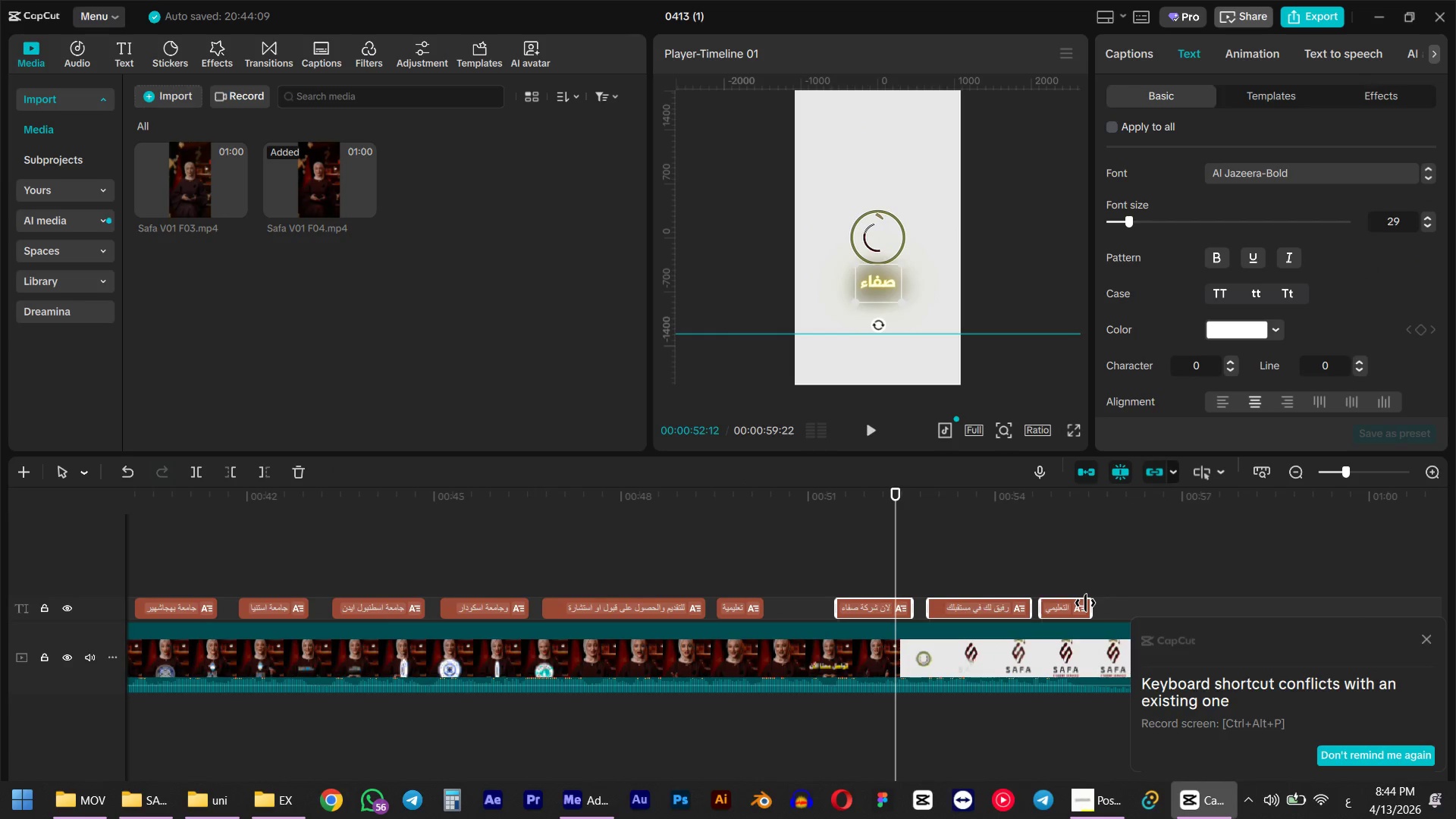 
key(Delete)
 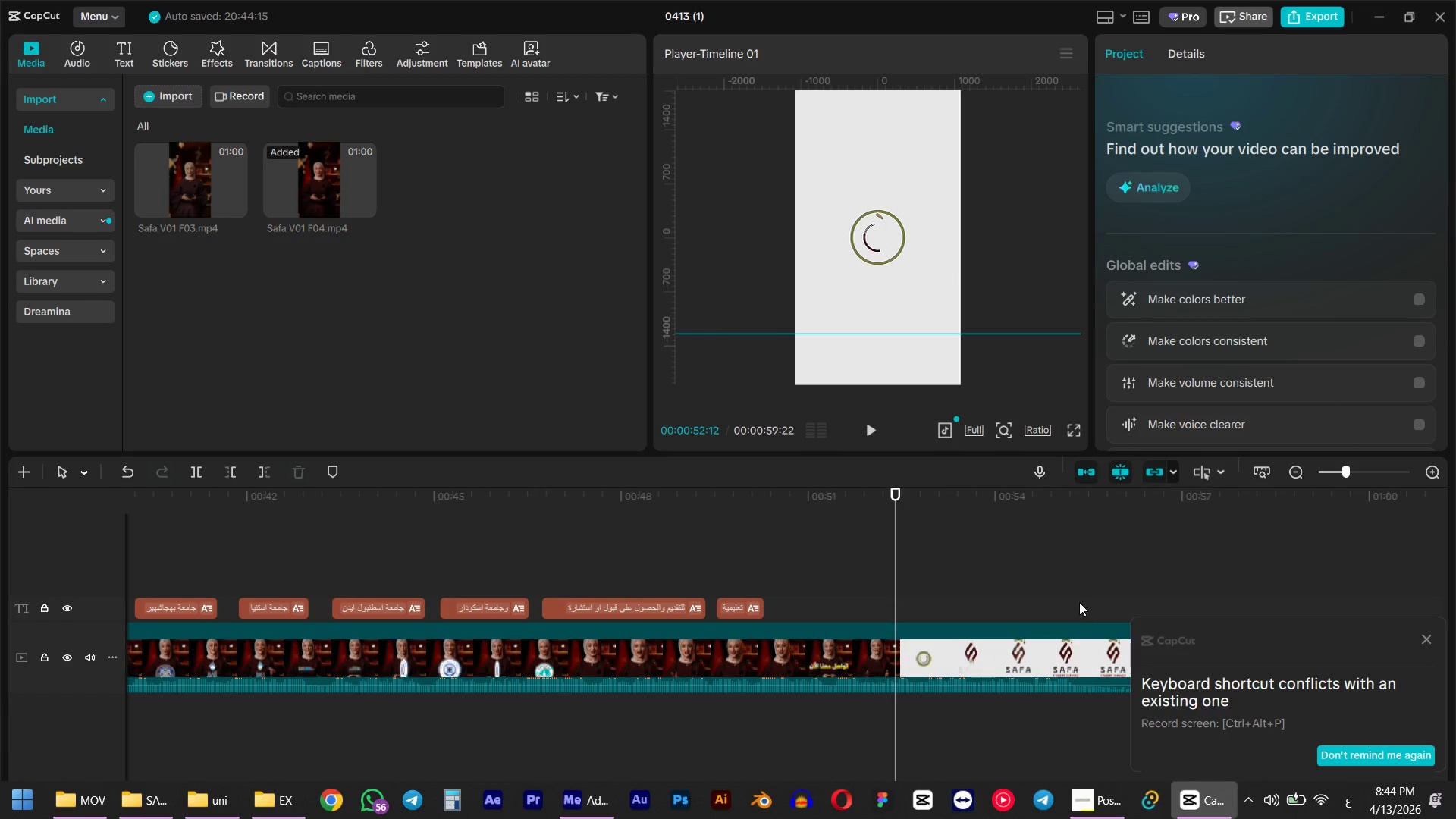 
key(Space)
 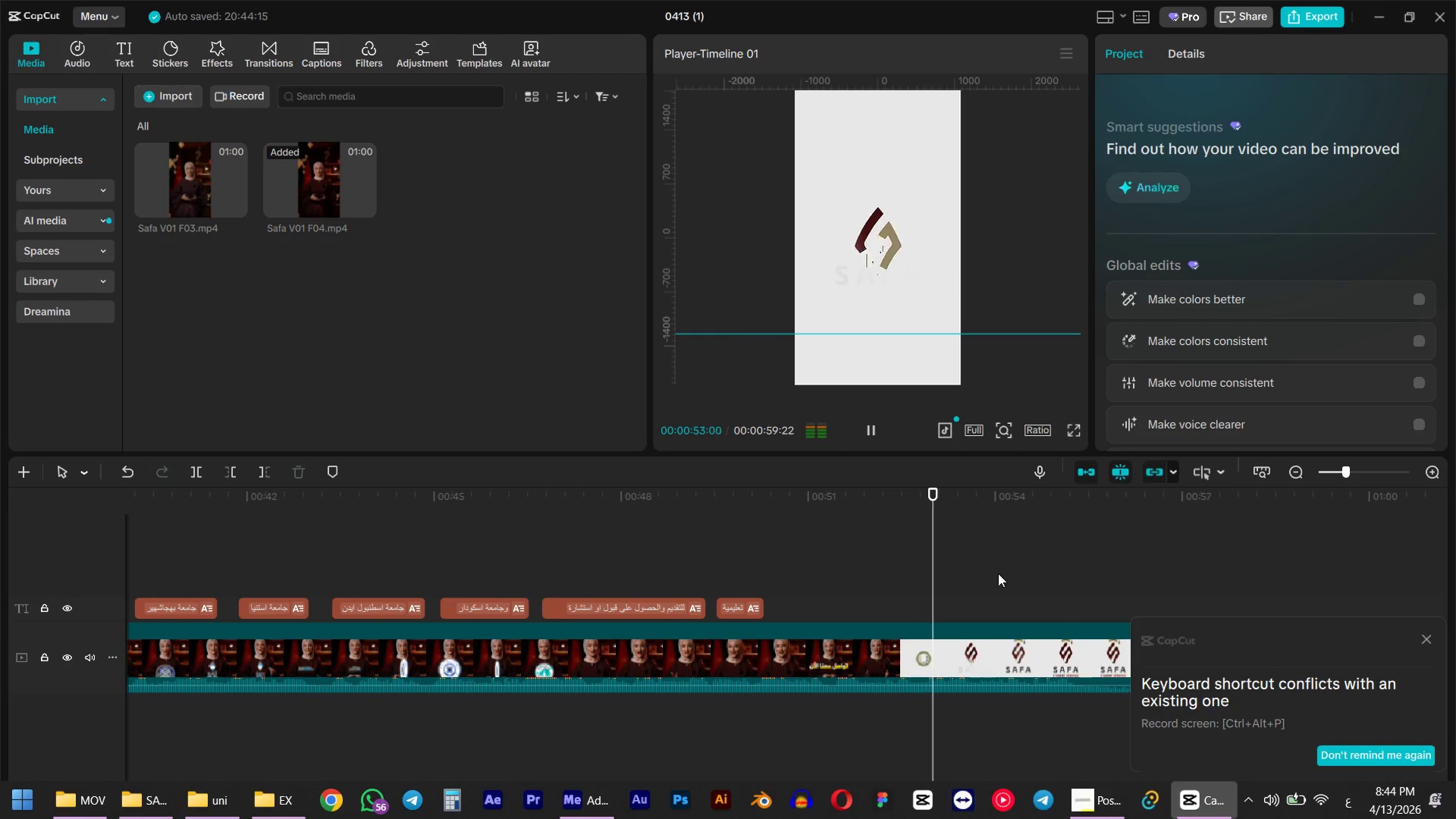 
hold_key(key=ControlLeft, duration=1.39)
scroll: coordinate [893, 566], scroll_direction: down, amount: 21.0
 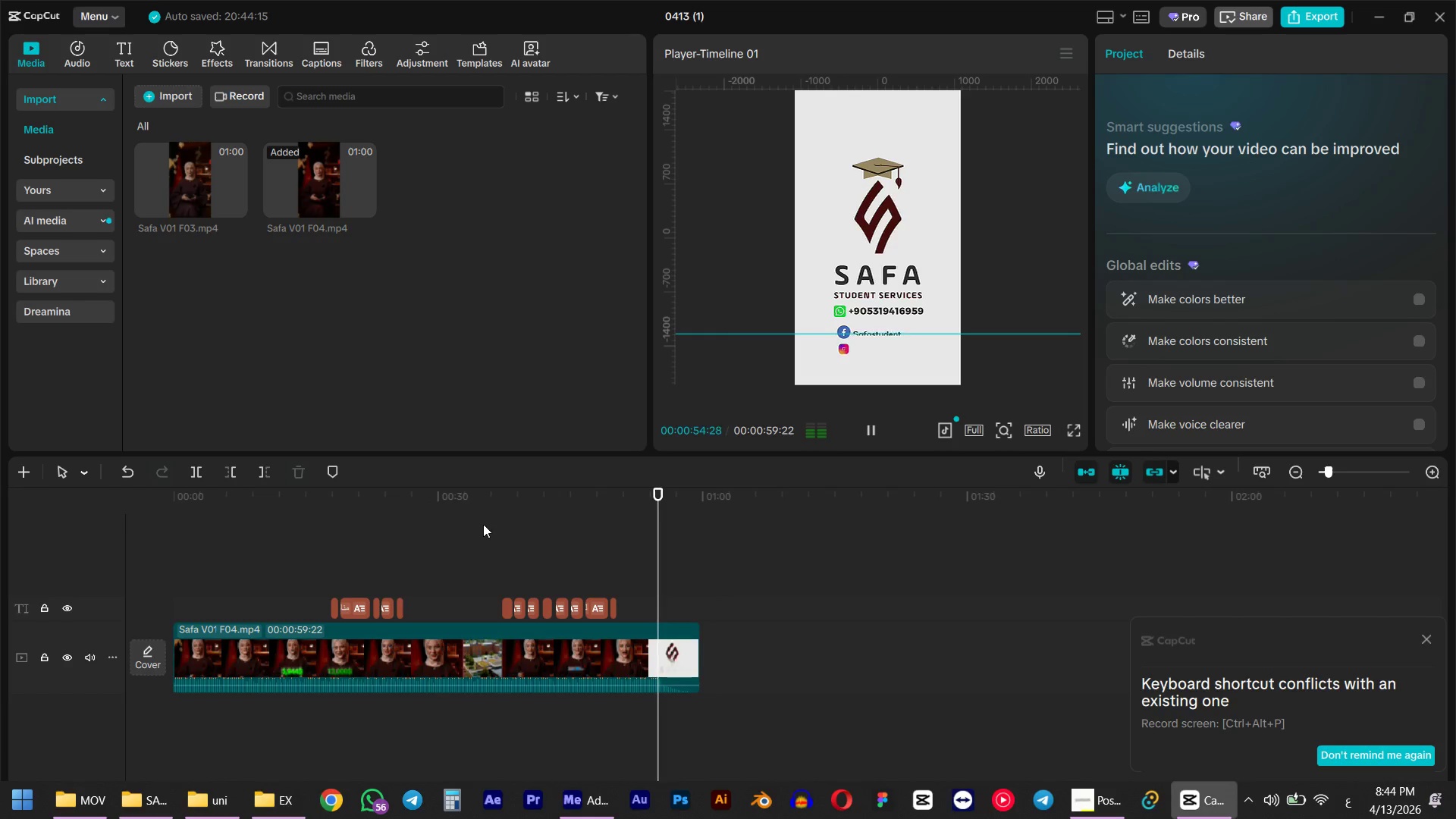 
key(Space)
 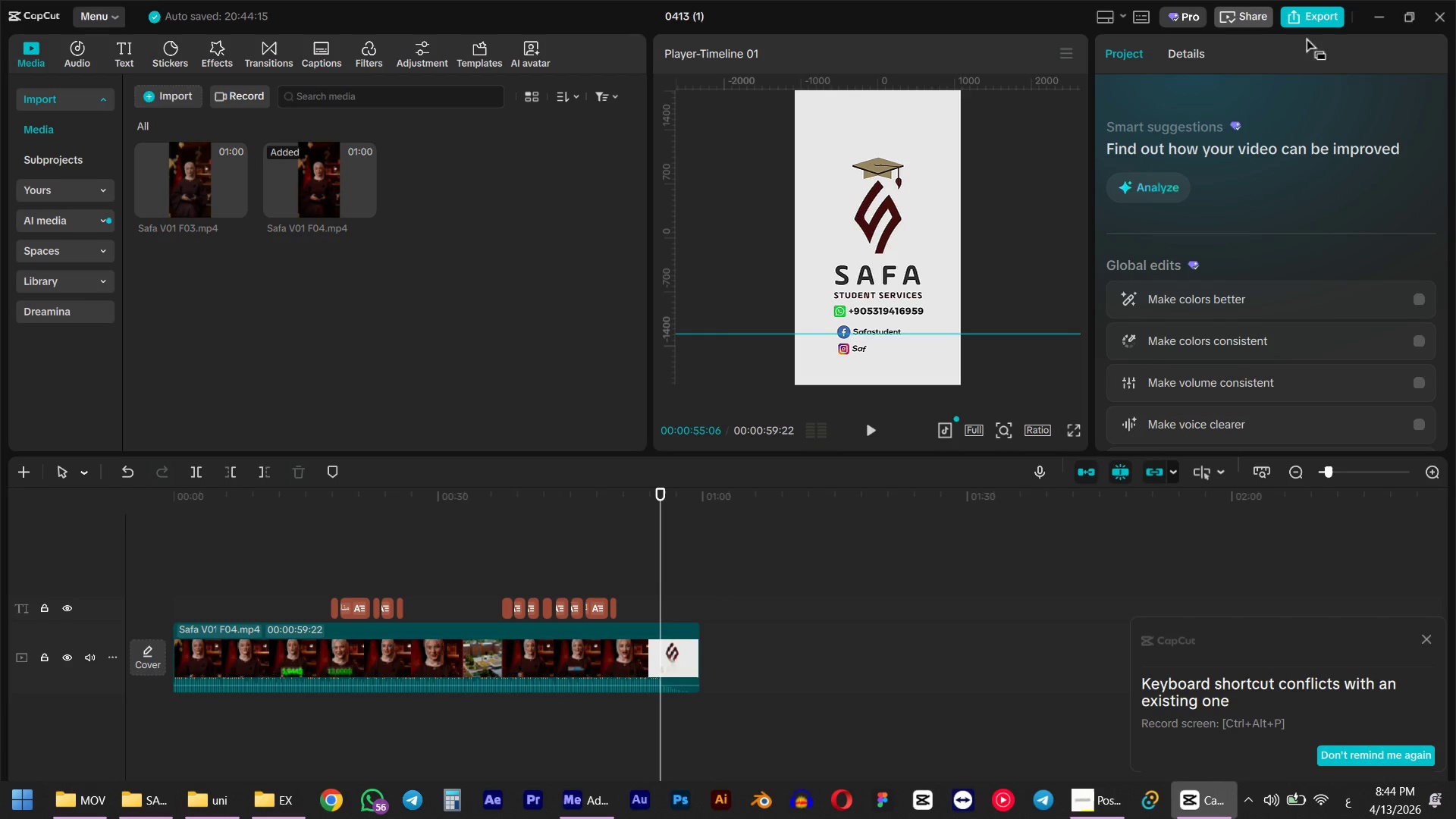 
left_click([1307, 19])
 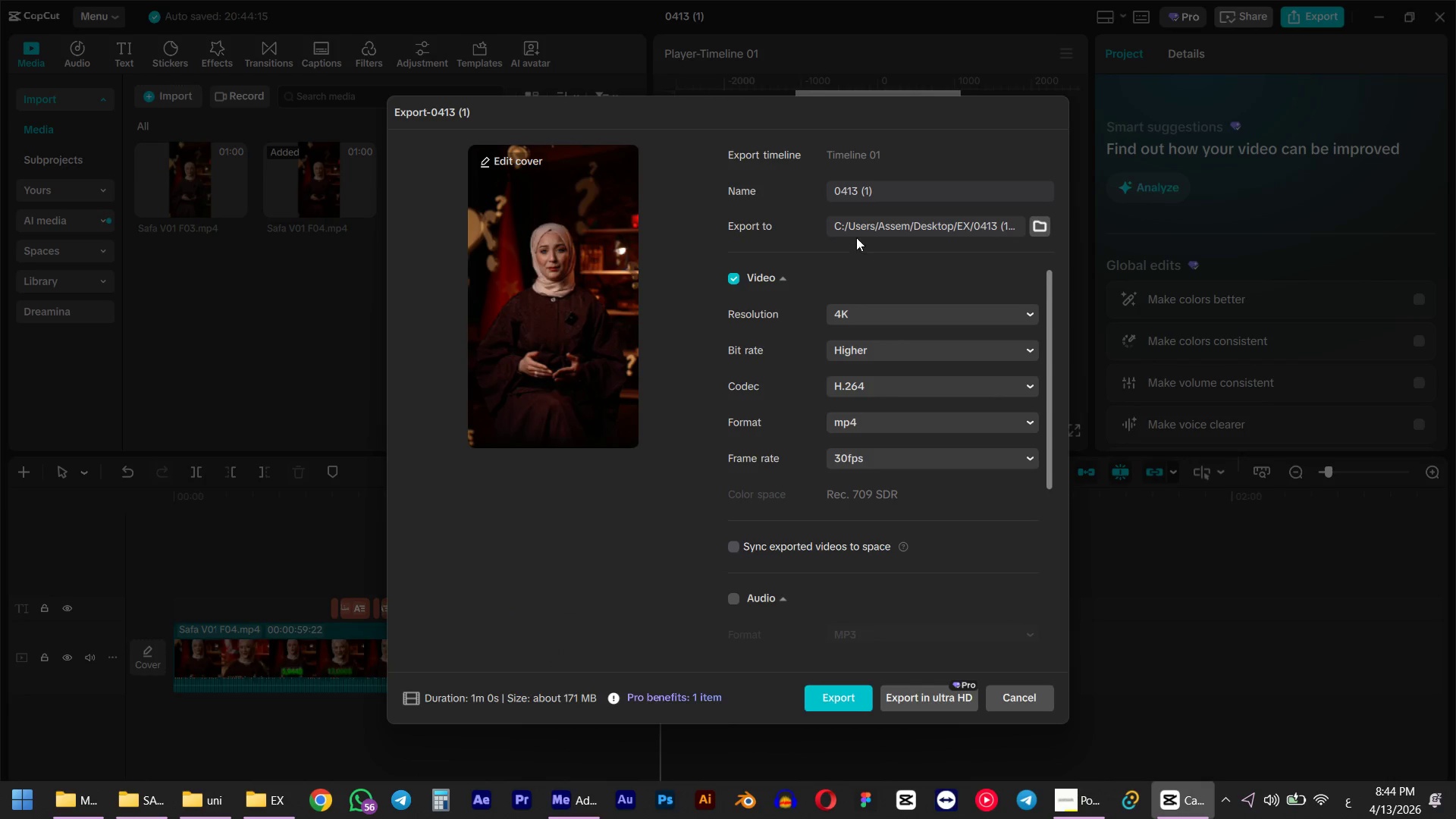 
double_click([863, 184])
 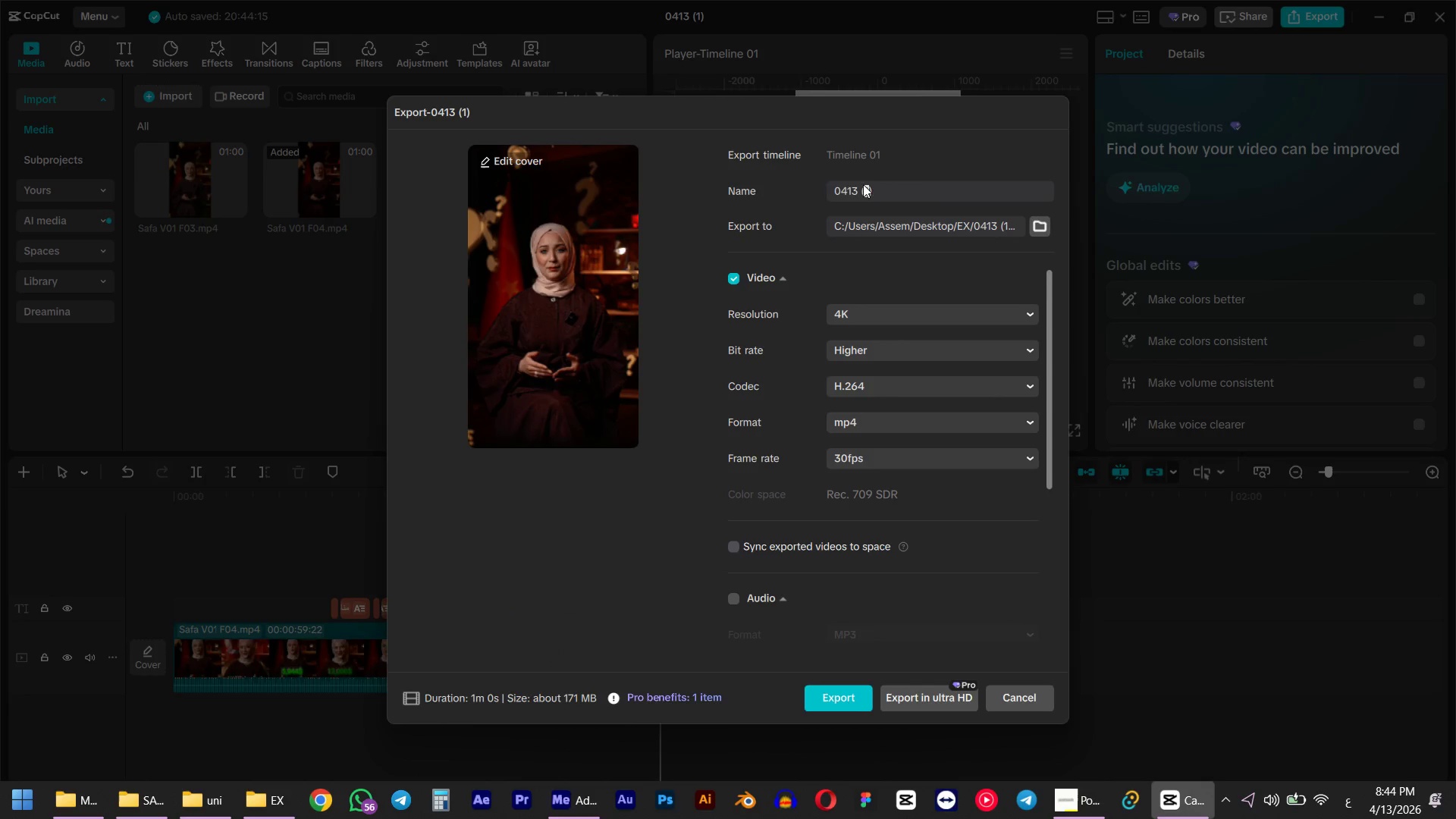 
triple_click([863, 184])
 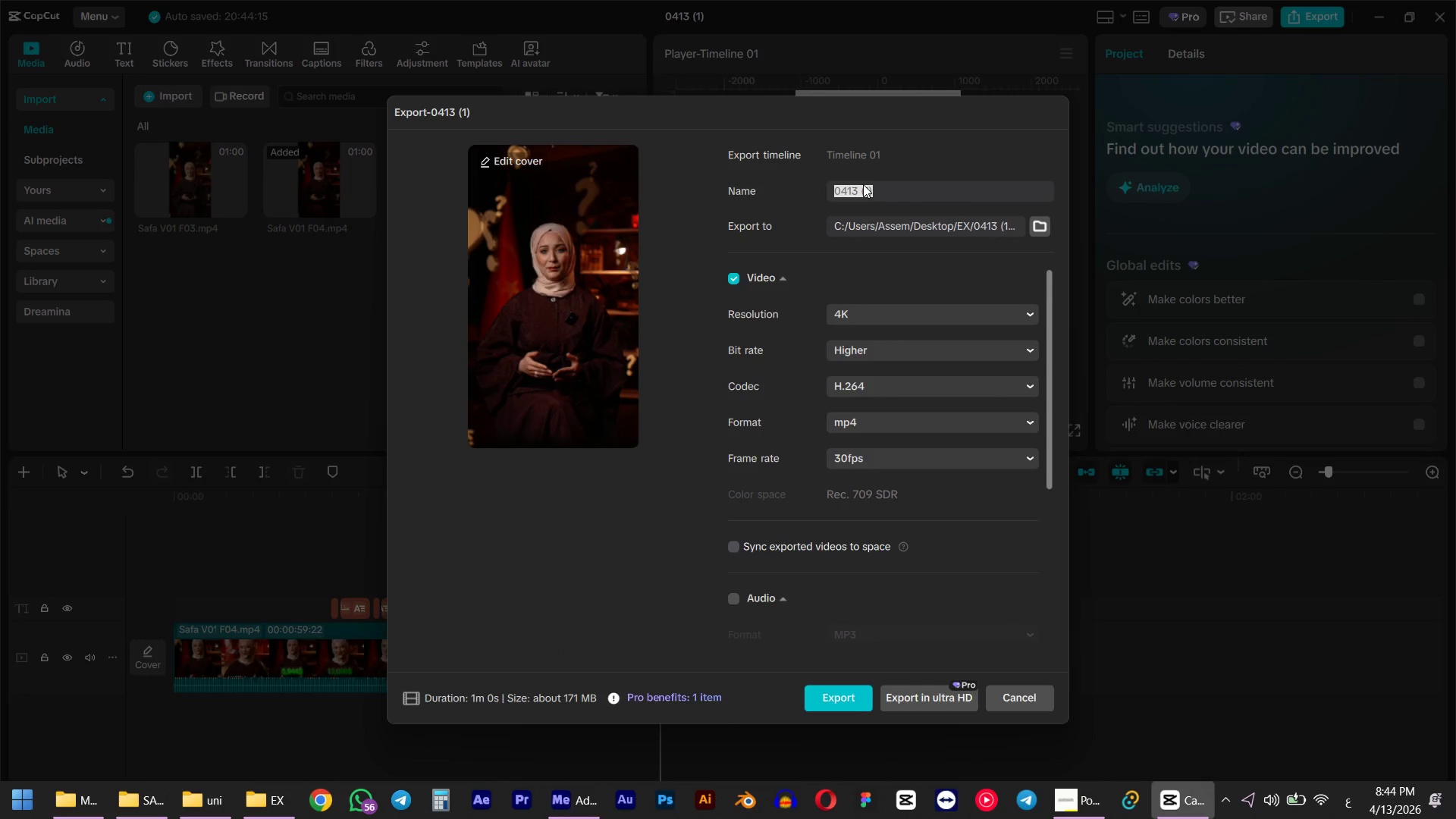 
key(Meta+MetaLeft)
 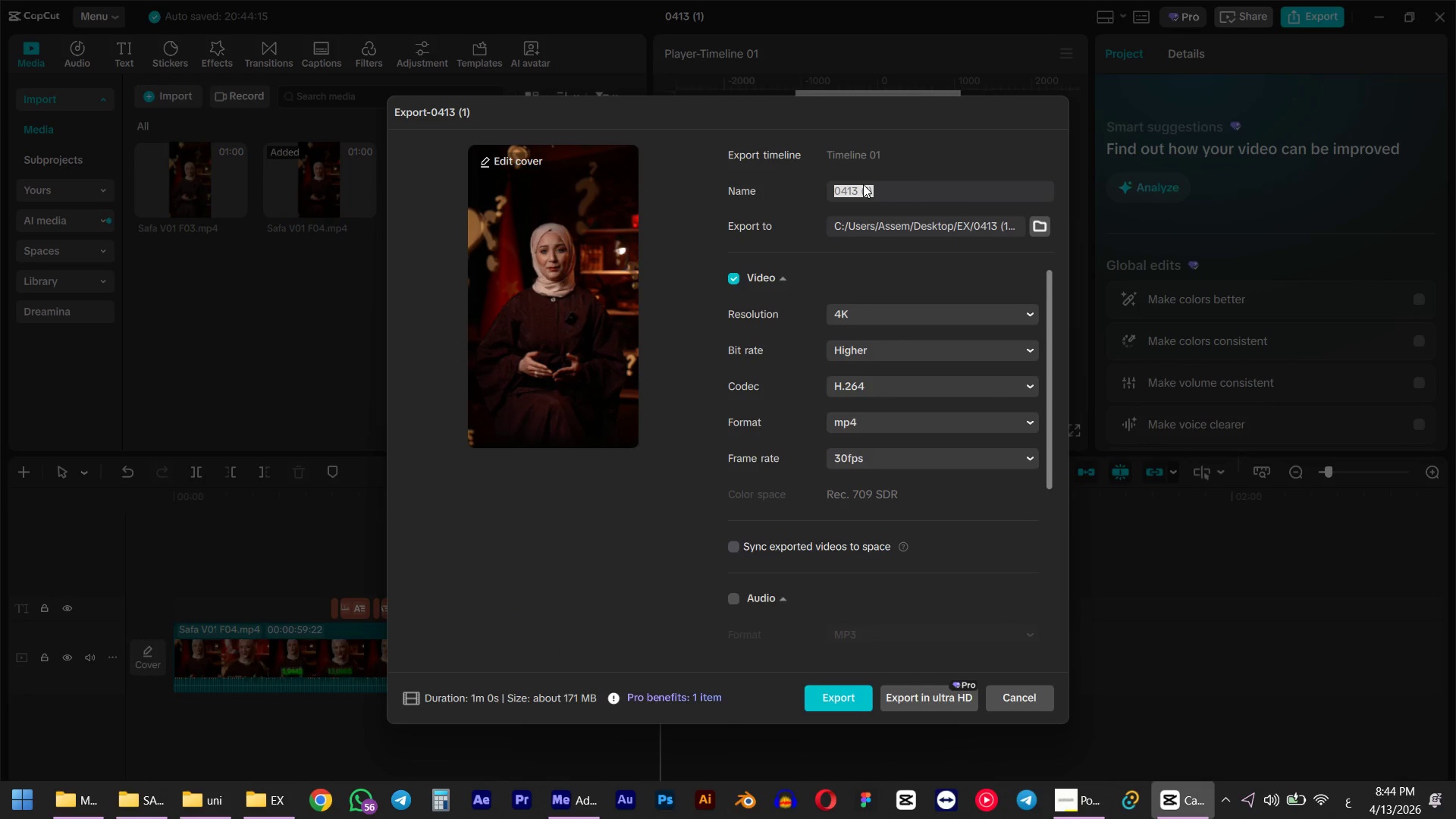 
key(Meta+V)
 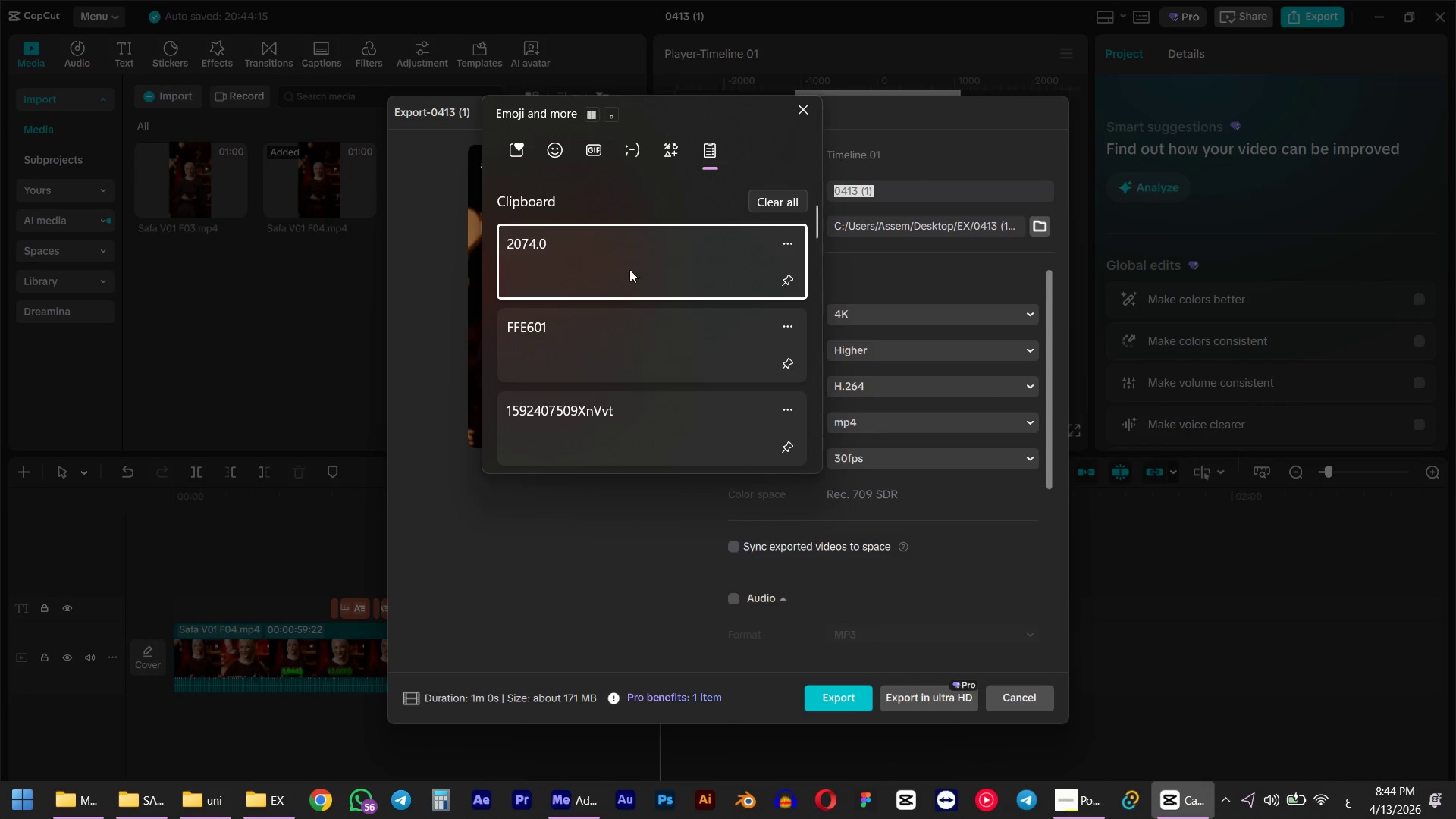 
scroll: coordinate [613, 341], scroll_direction: down, amount: 3.0
 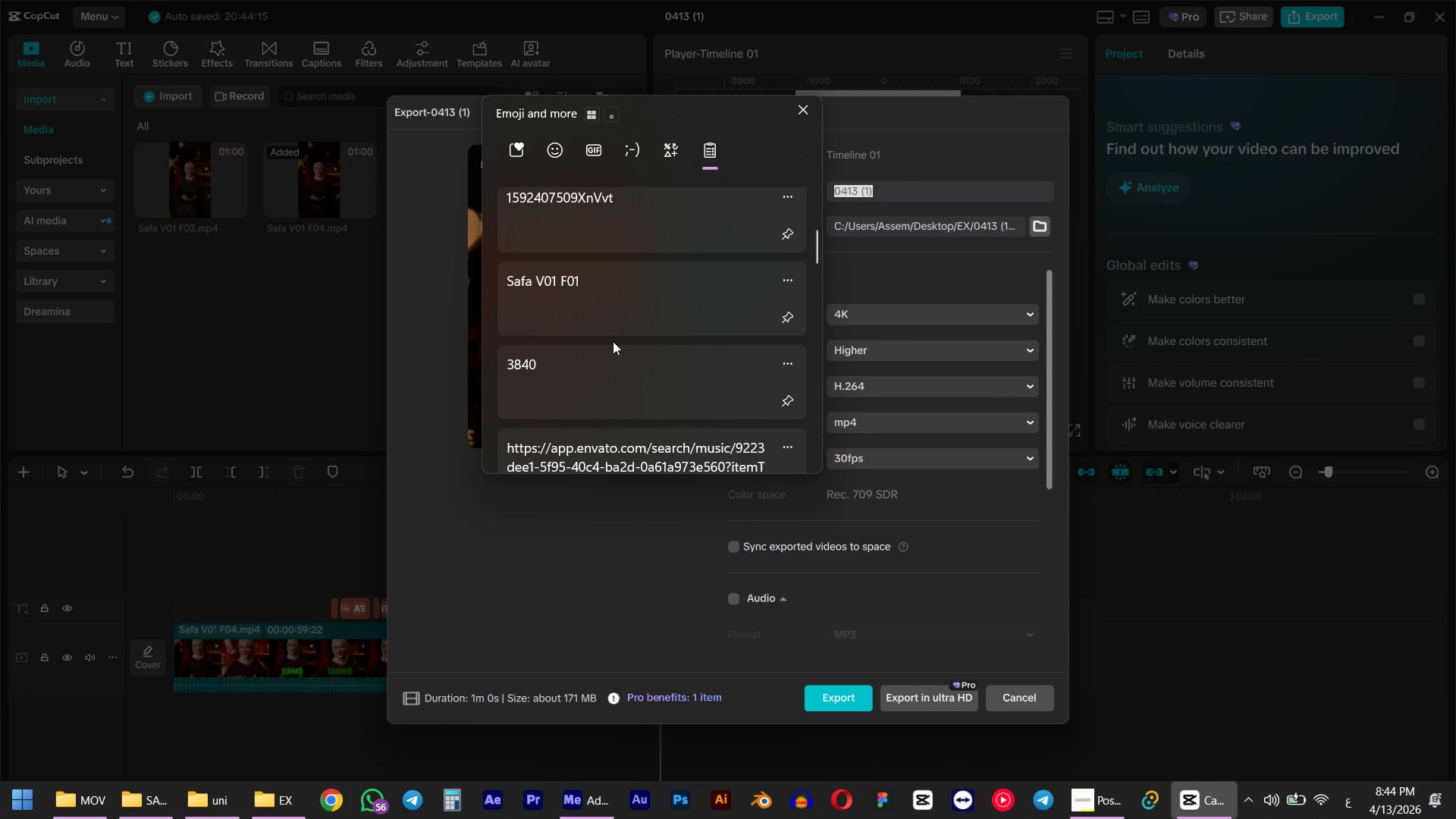 
left_click([604, 305])
 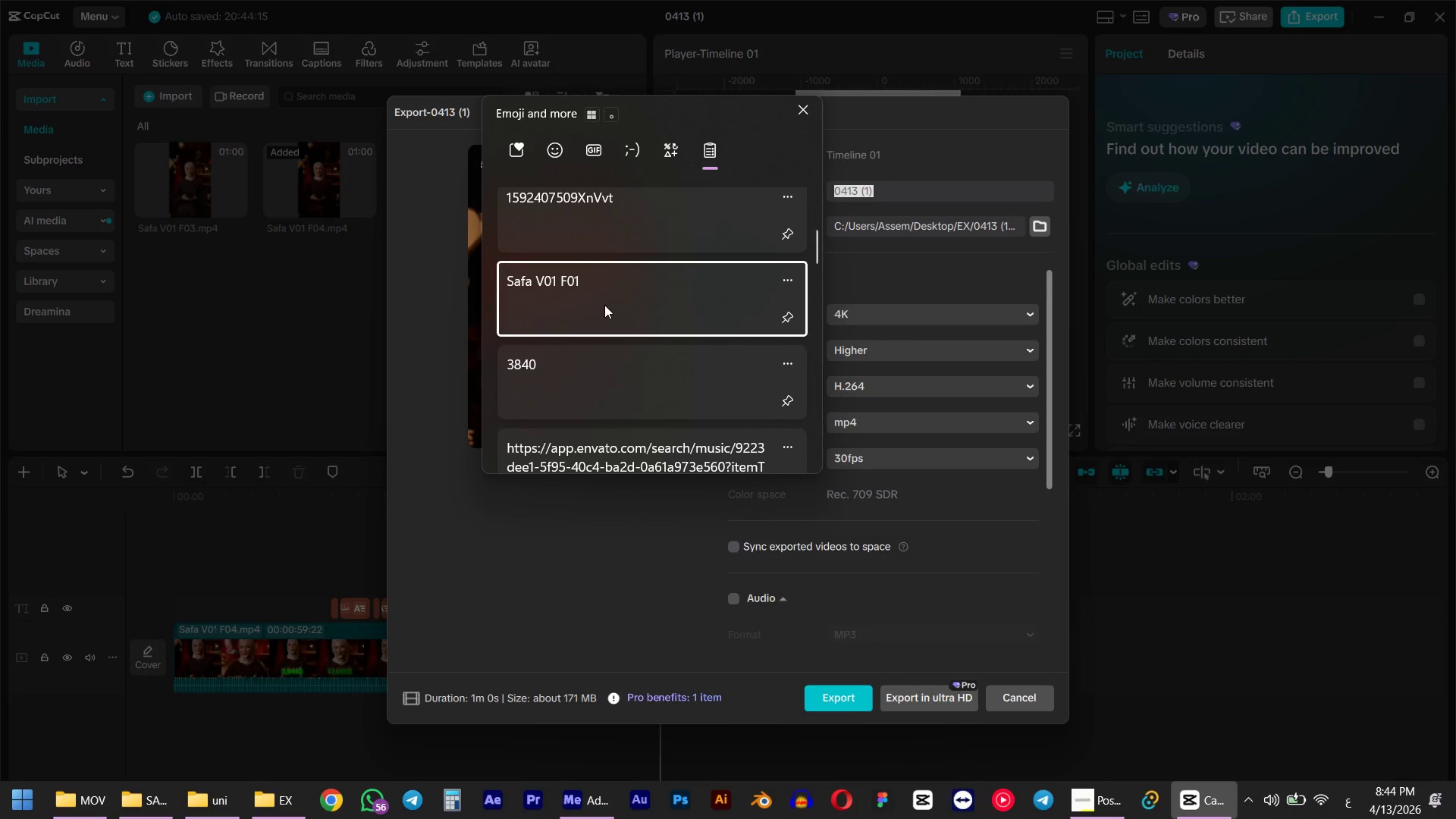 
key(Control+ControlLeft)
 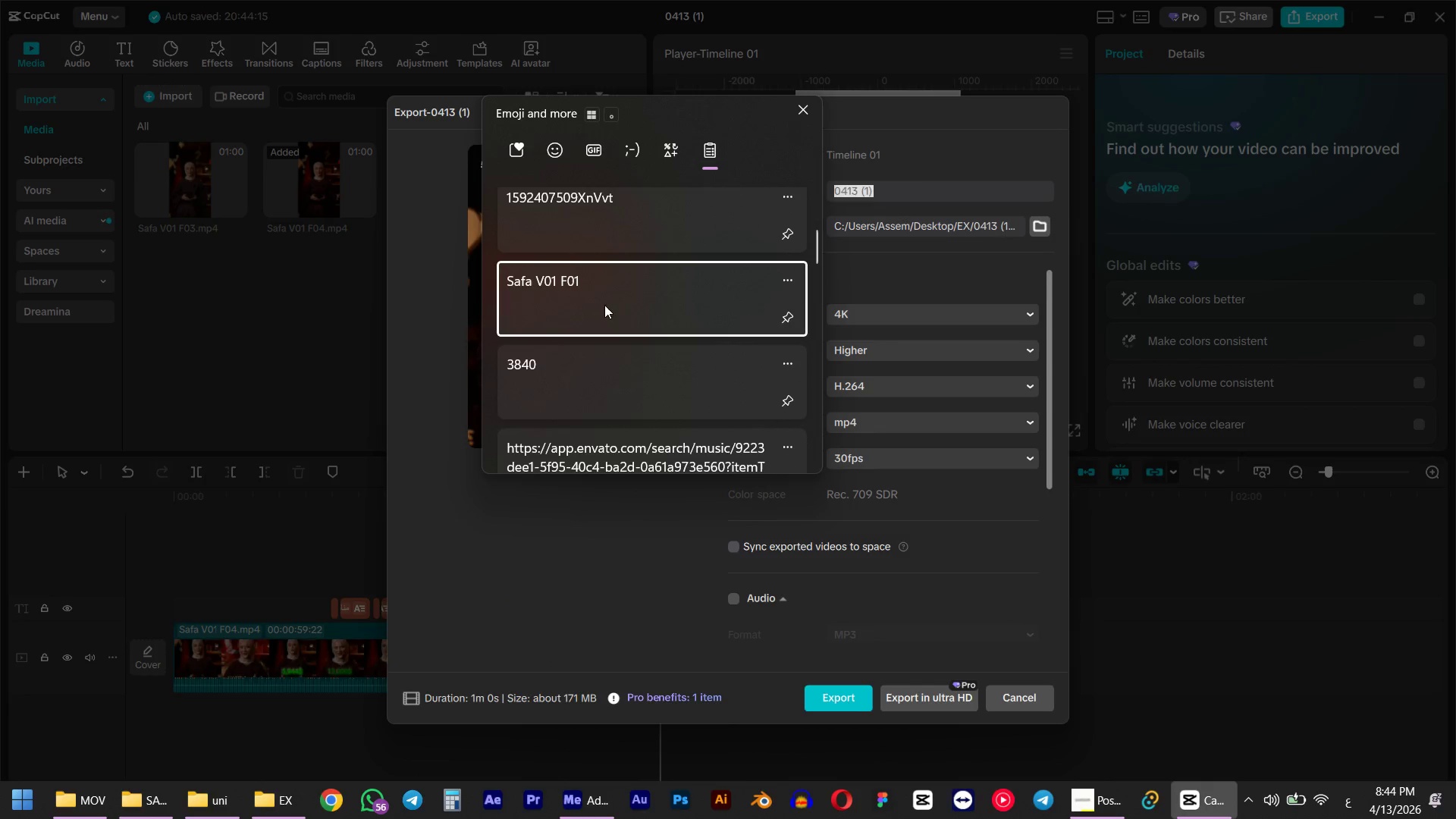 
key(Control+V)
 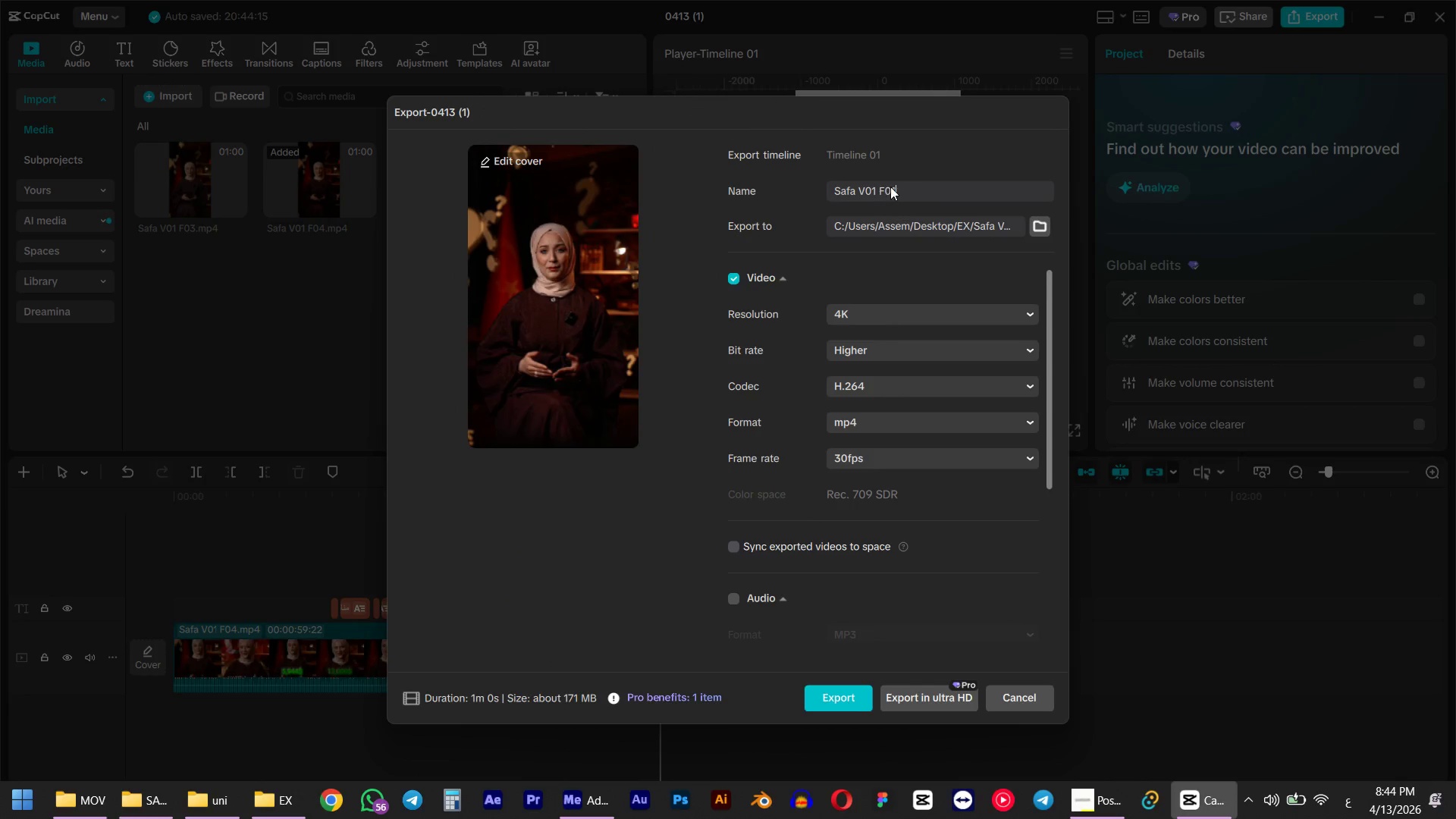 
left_click_drag(start_coordinate=[894, 187], to_coordinate=[890, 200])
 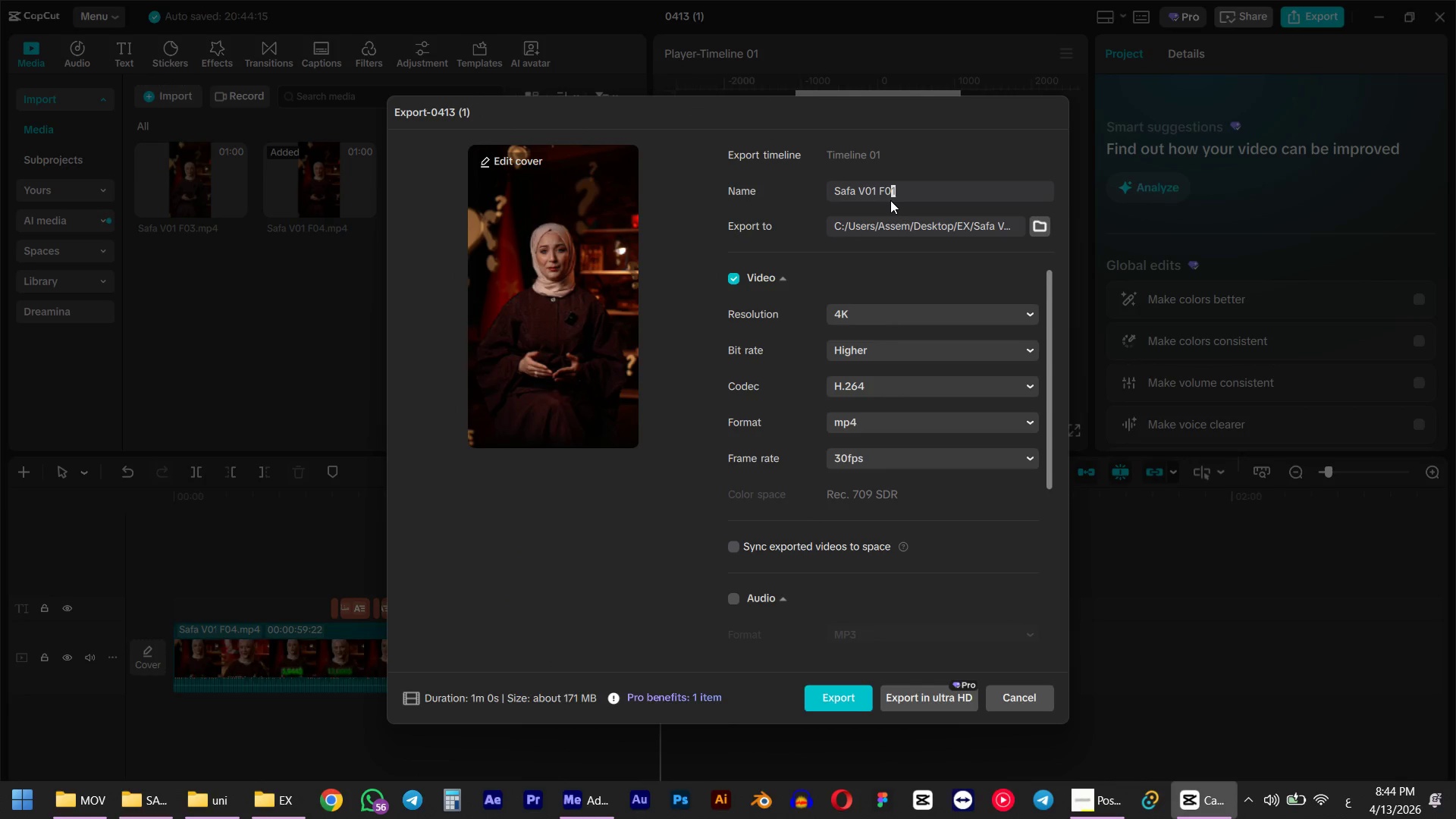 